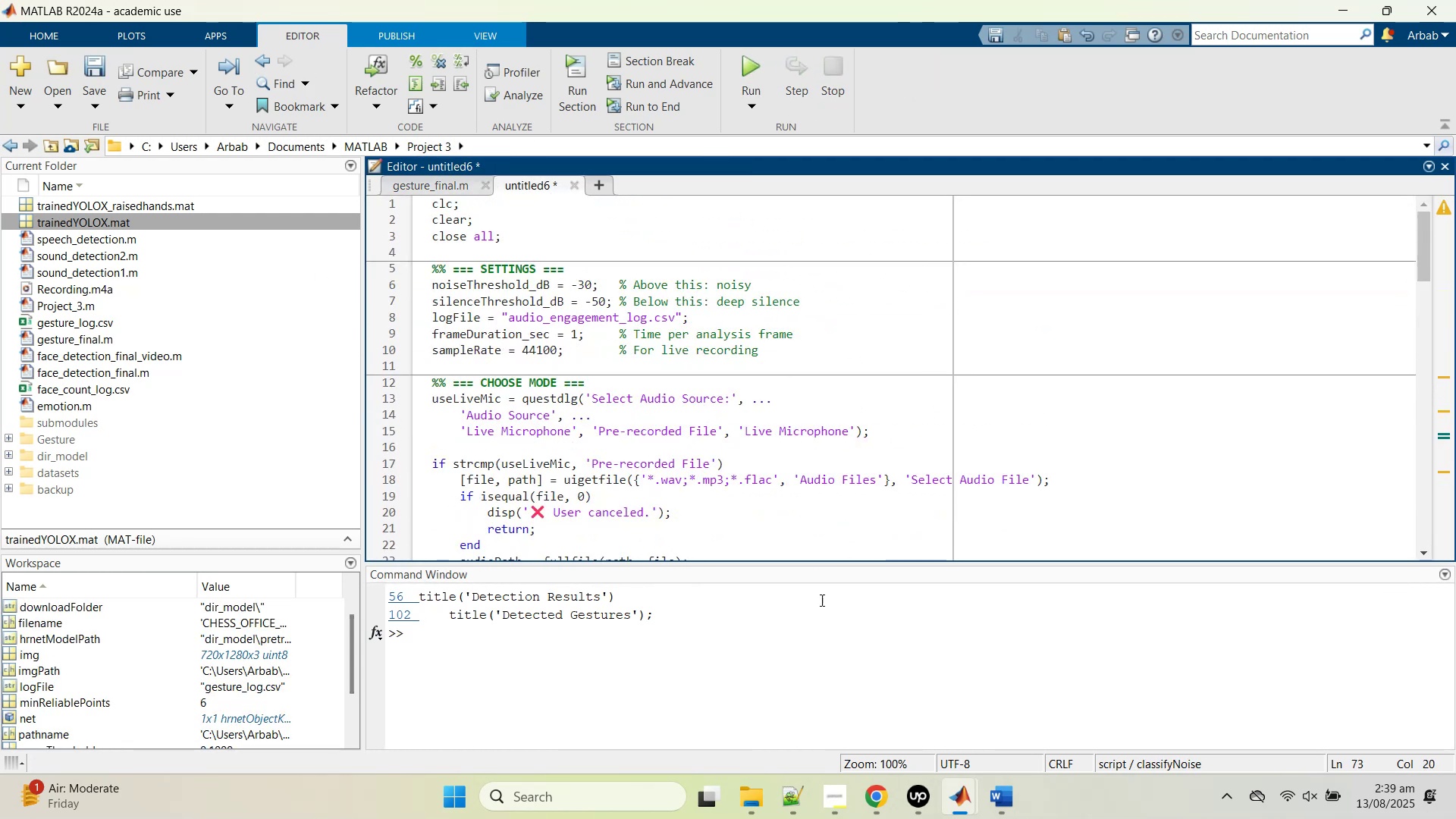 
left_click([1025, 810])
 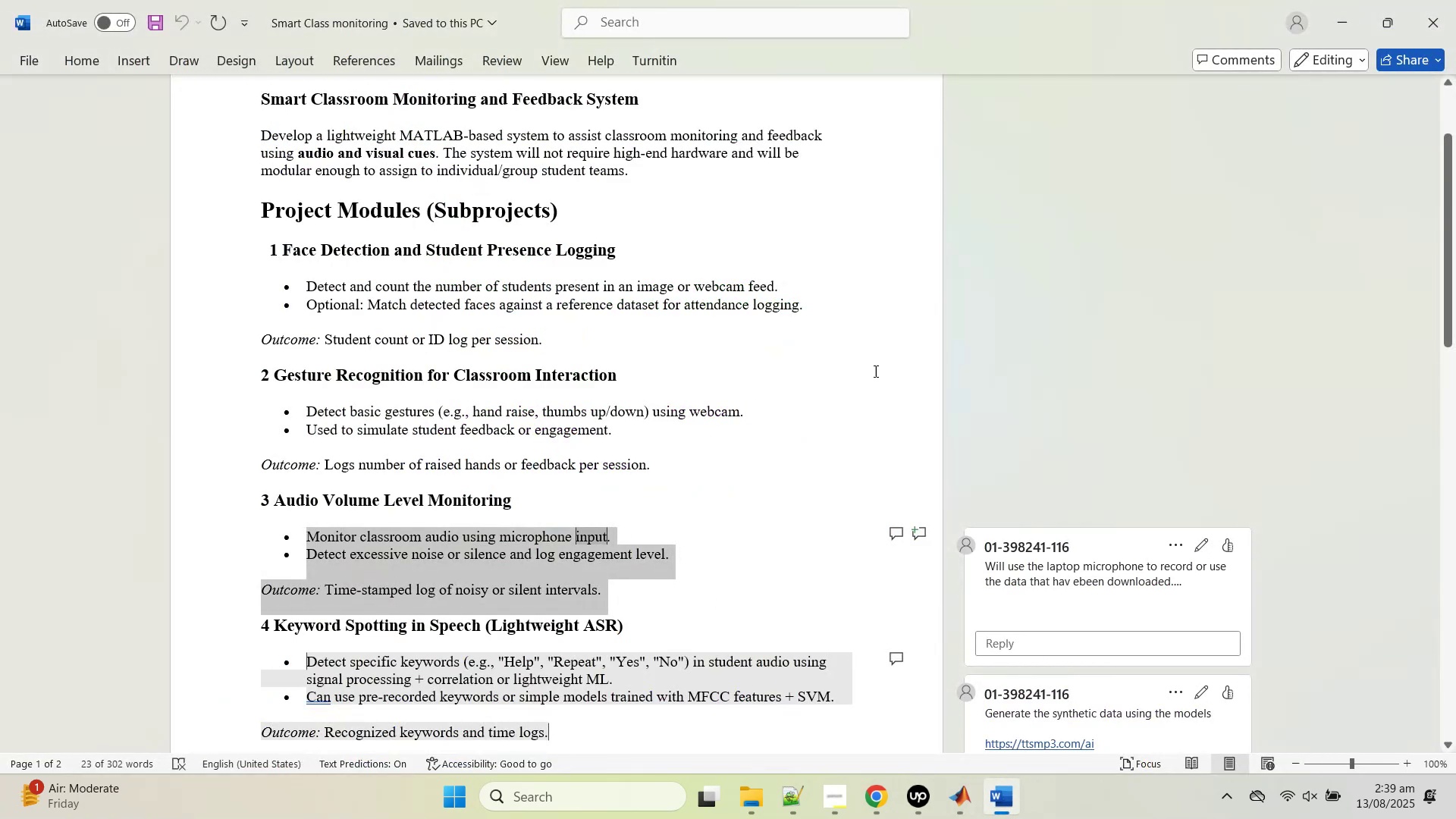 
left_click([1335, 5])
 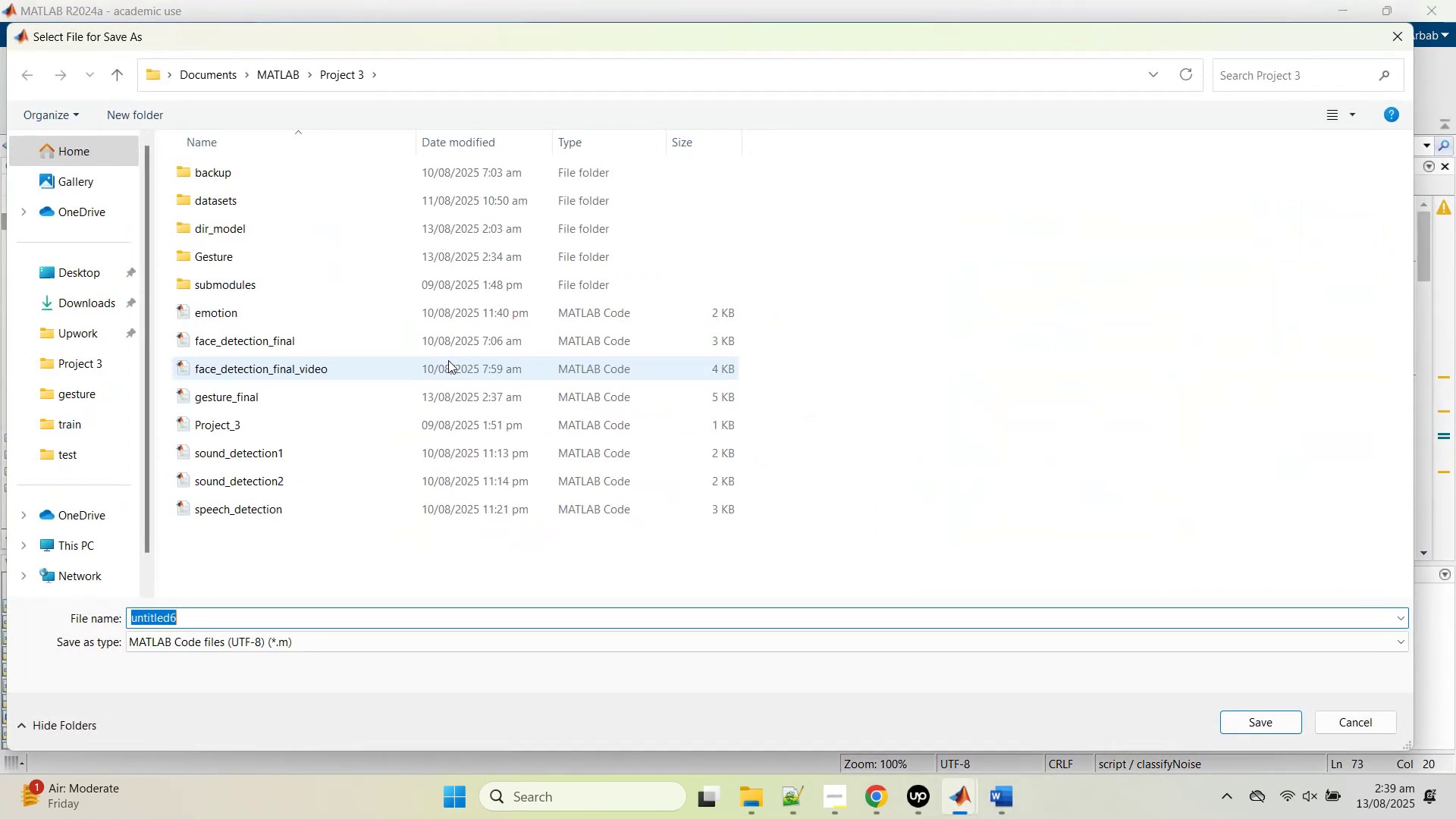 
type(volume_levl)
key(Backspace)
type(el)
 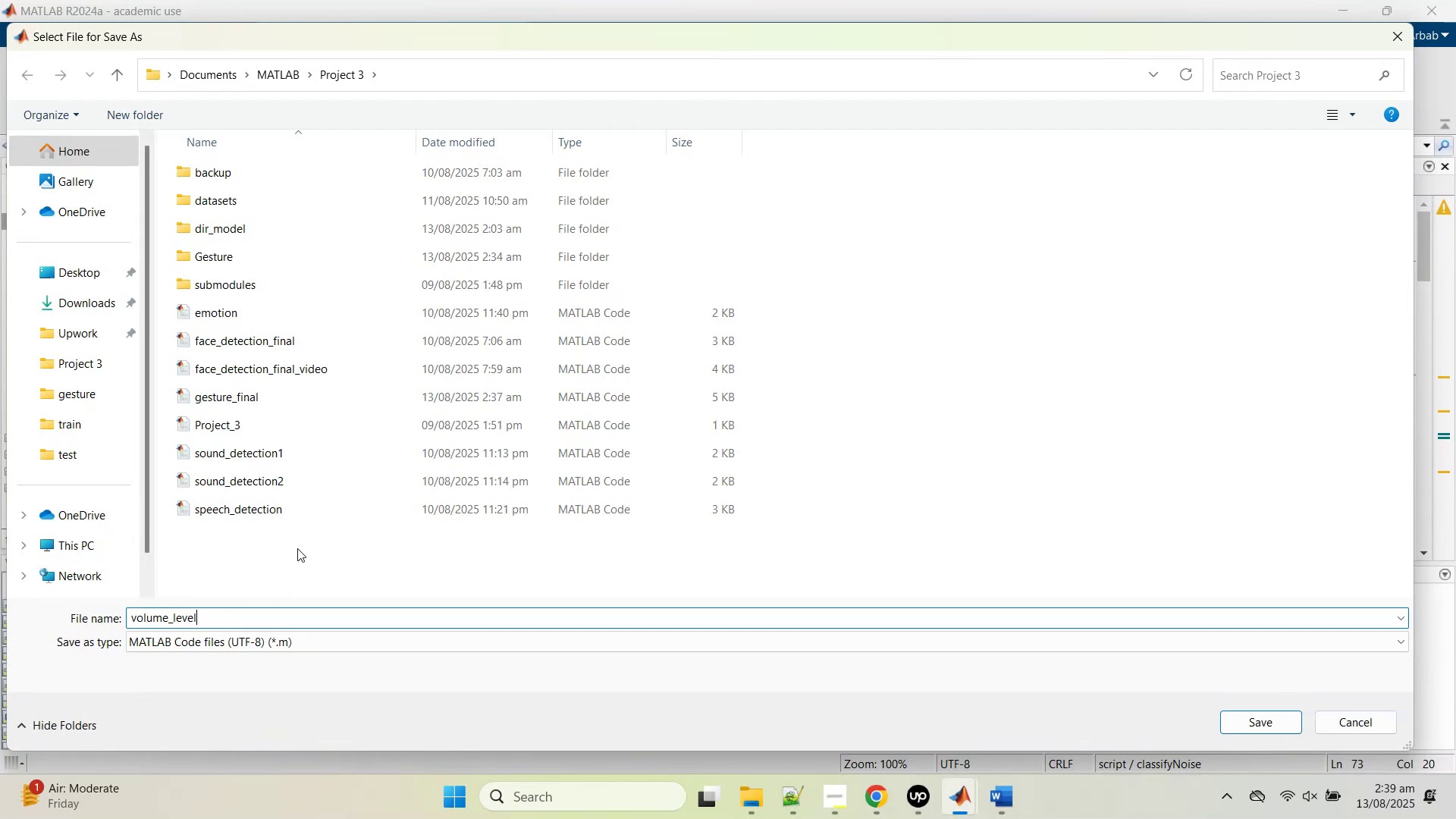 
 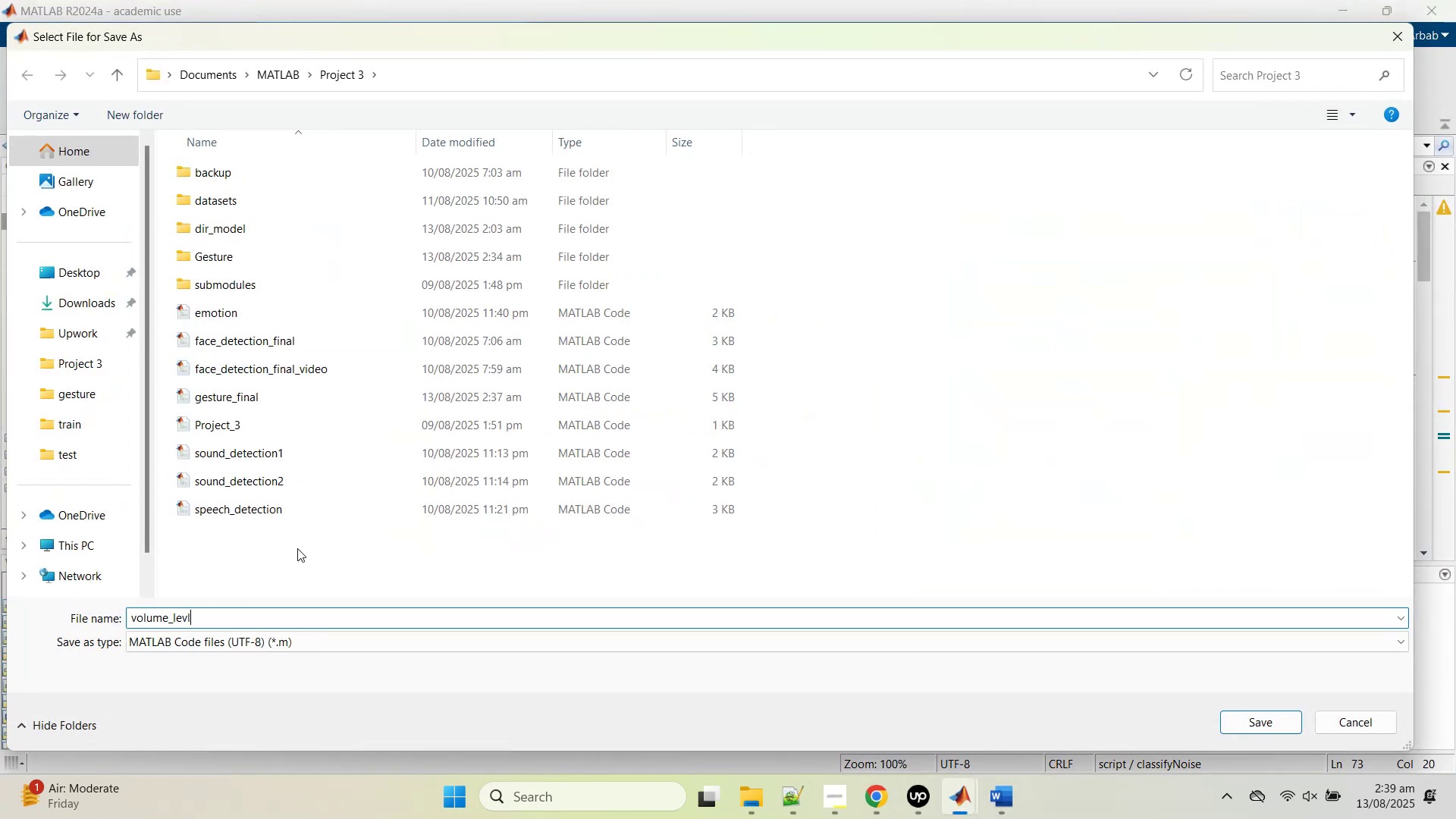 
key(Enter)
 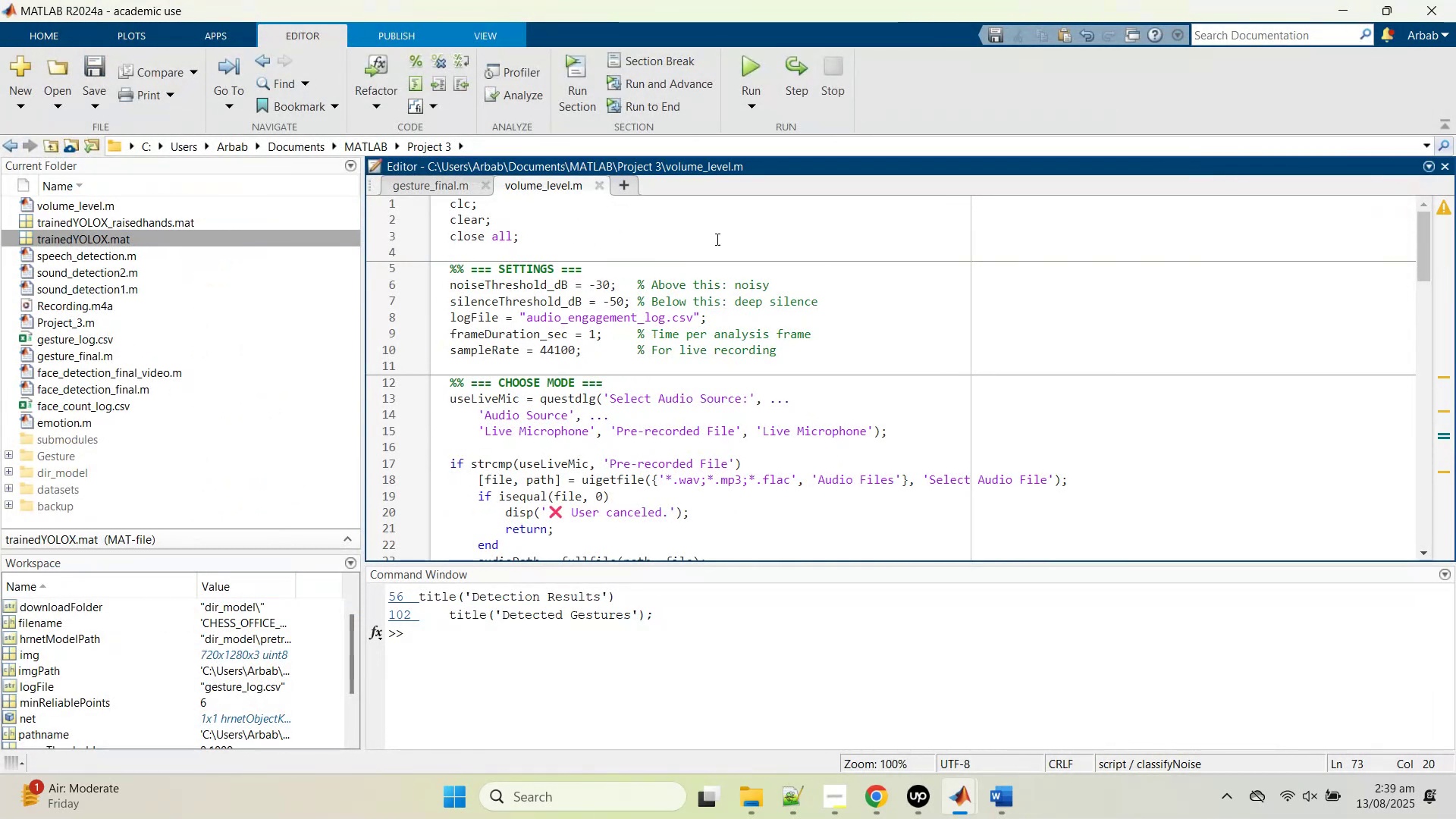 
left_click([742, 65])
 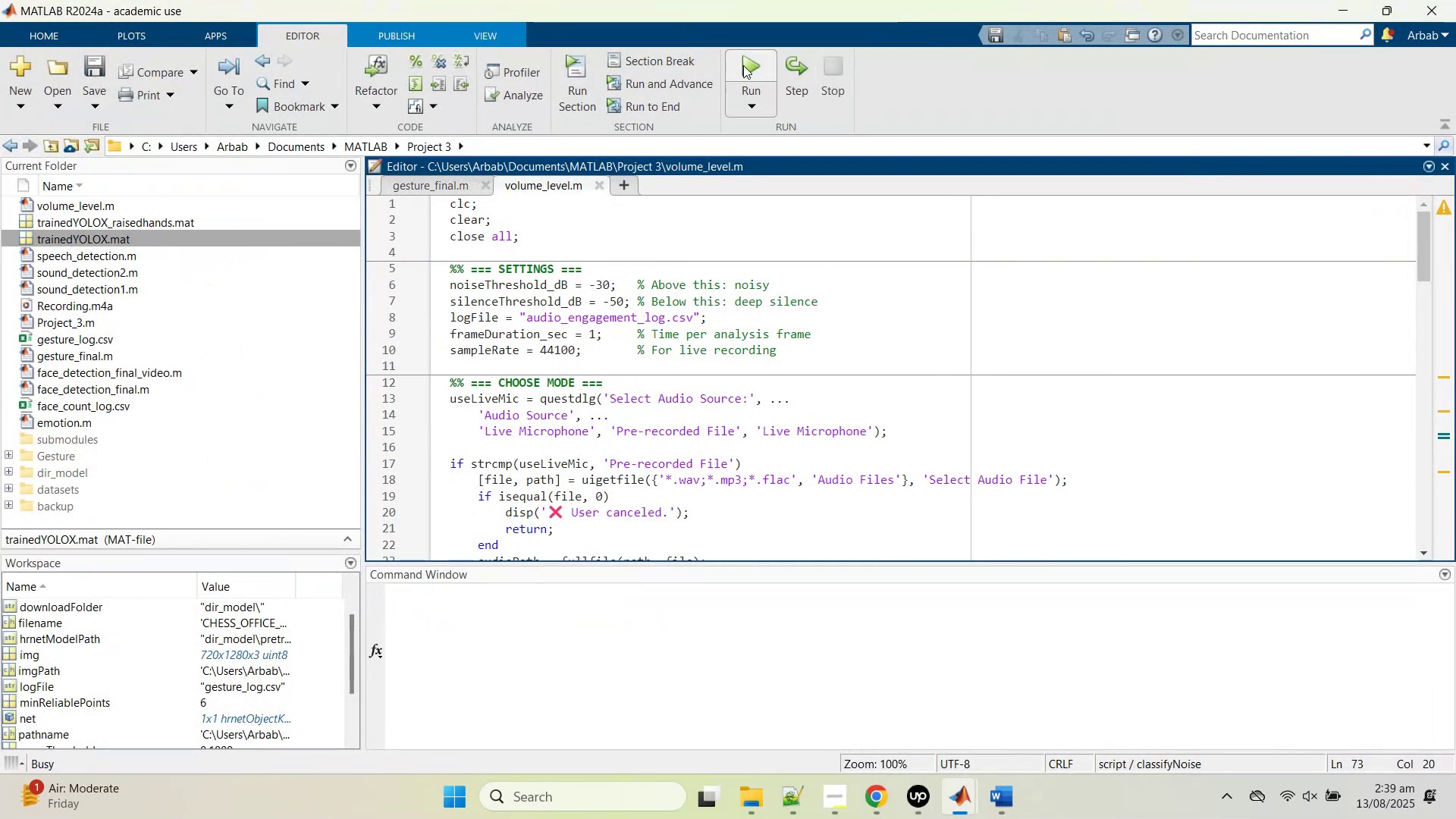 
mouse_move([711, 317])
 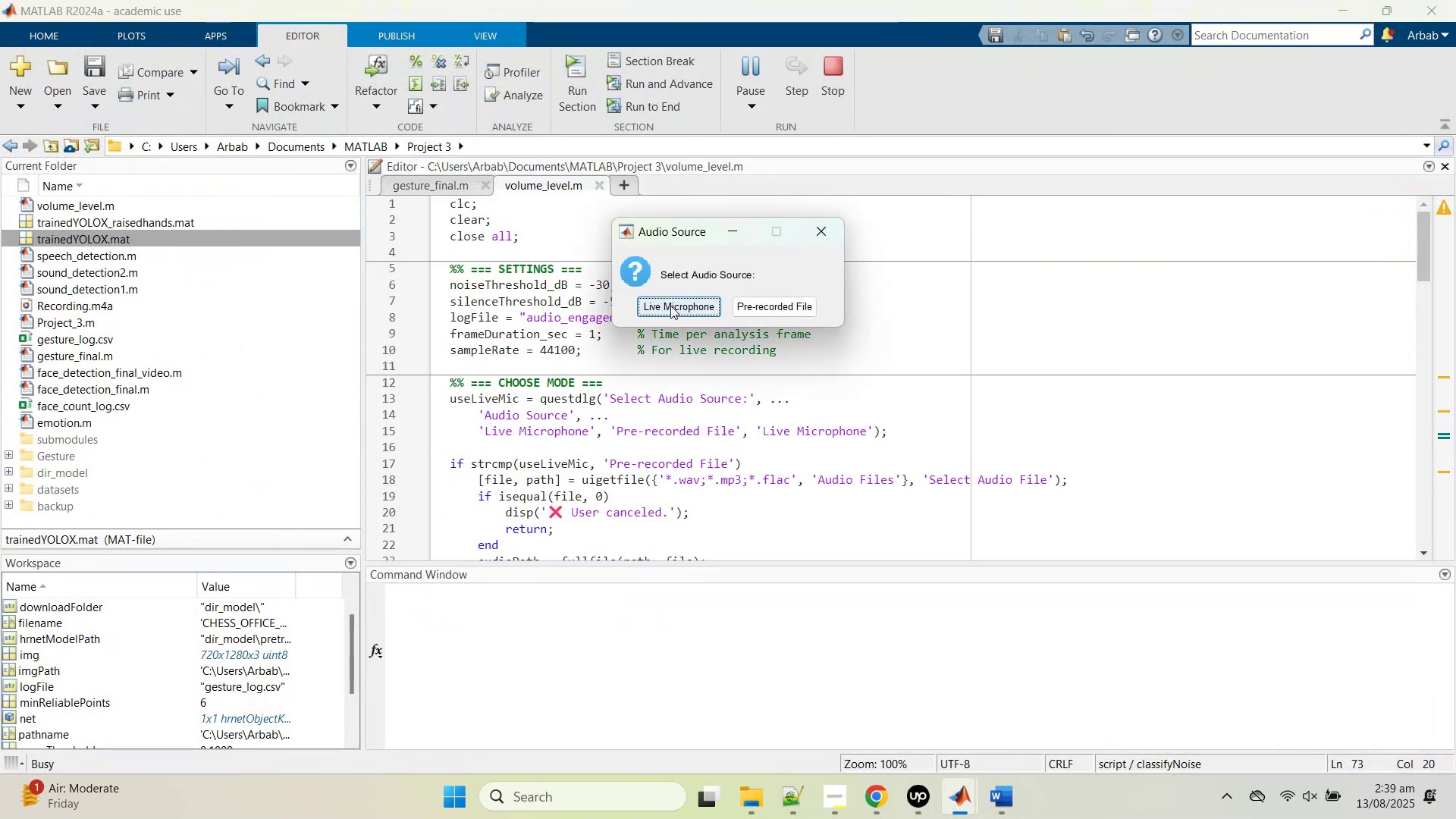 
left_click([780, 315])
 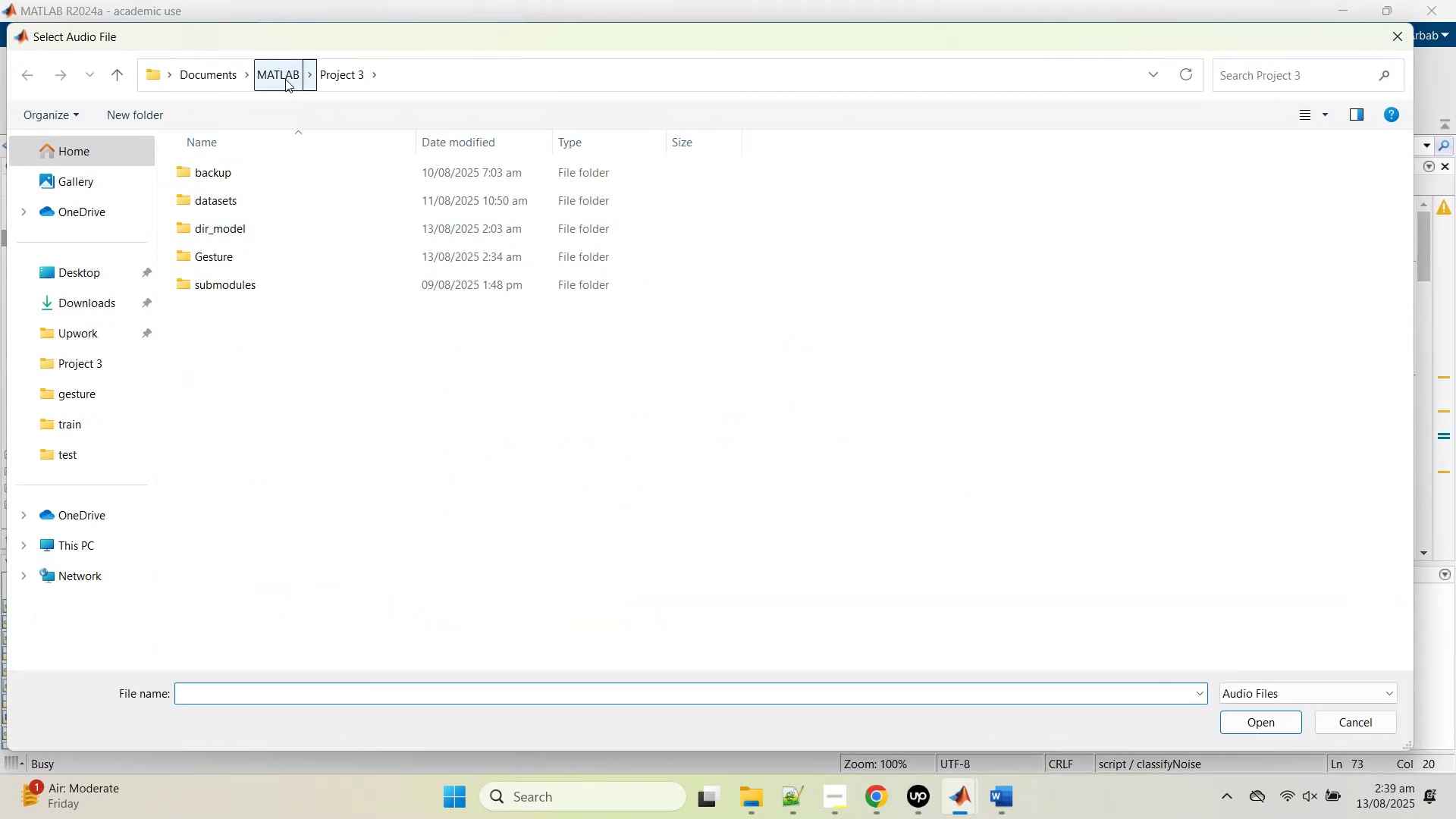 
left_click([1257, 689])
 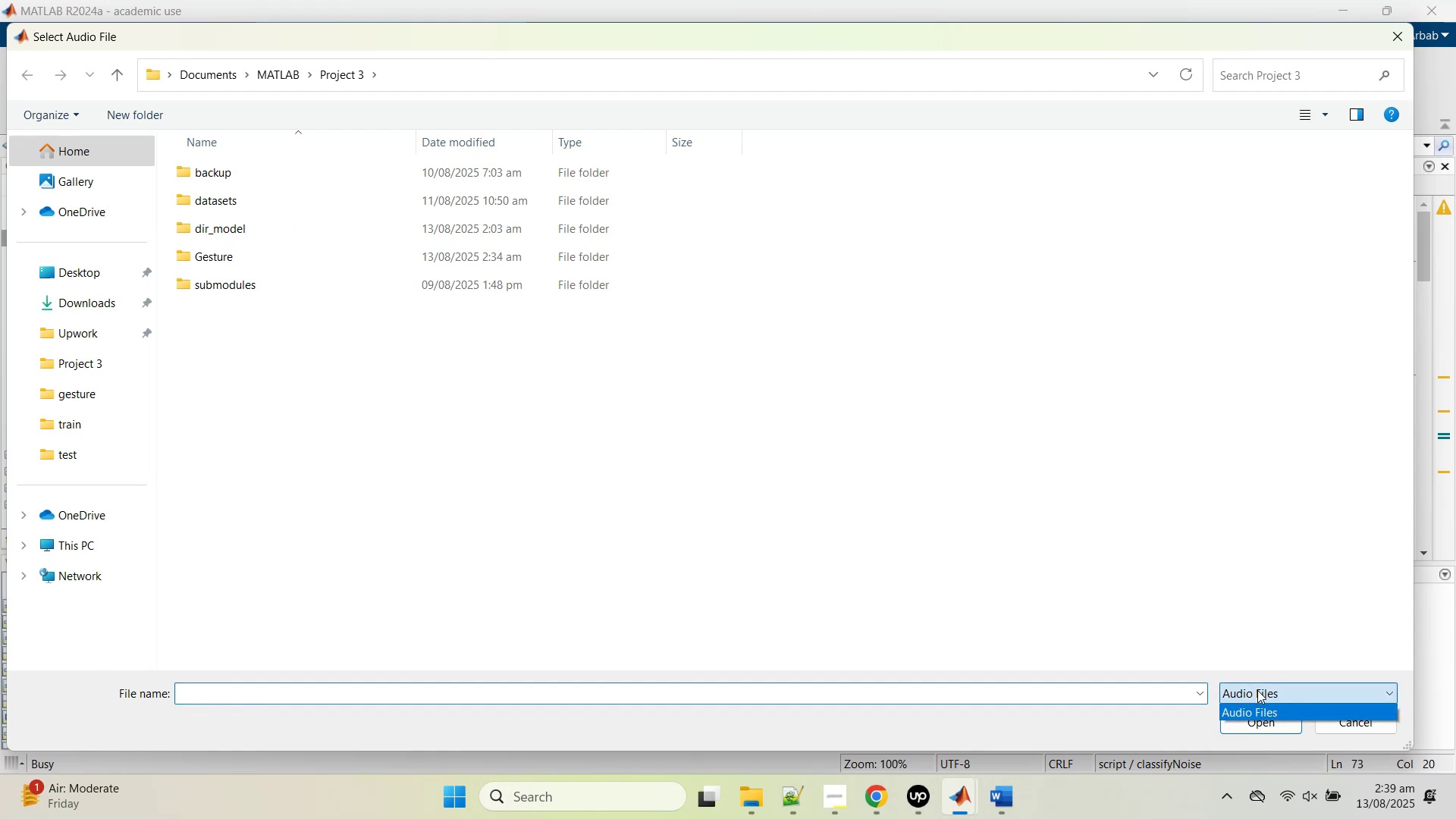 
left_click([1257, 691])
 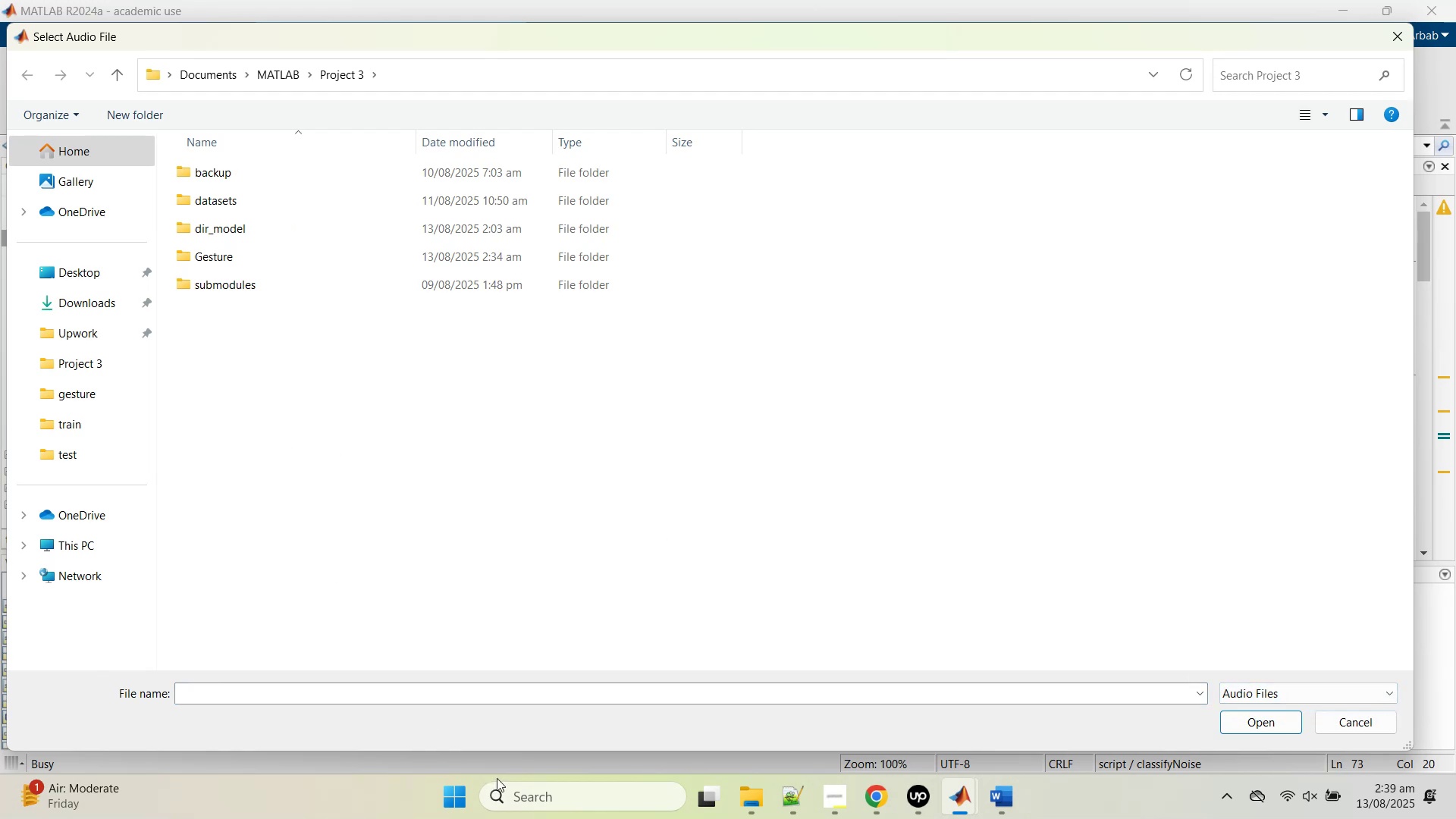 
left_click([745, 794])
 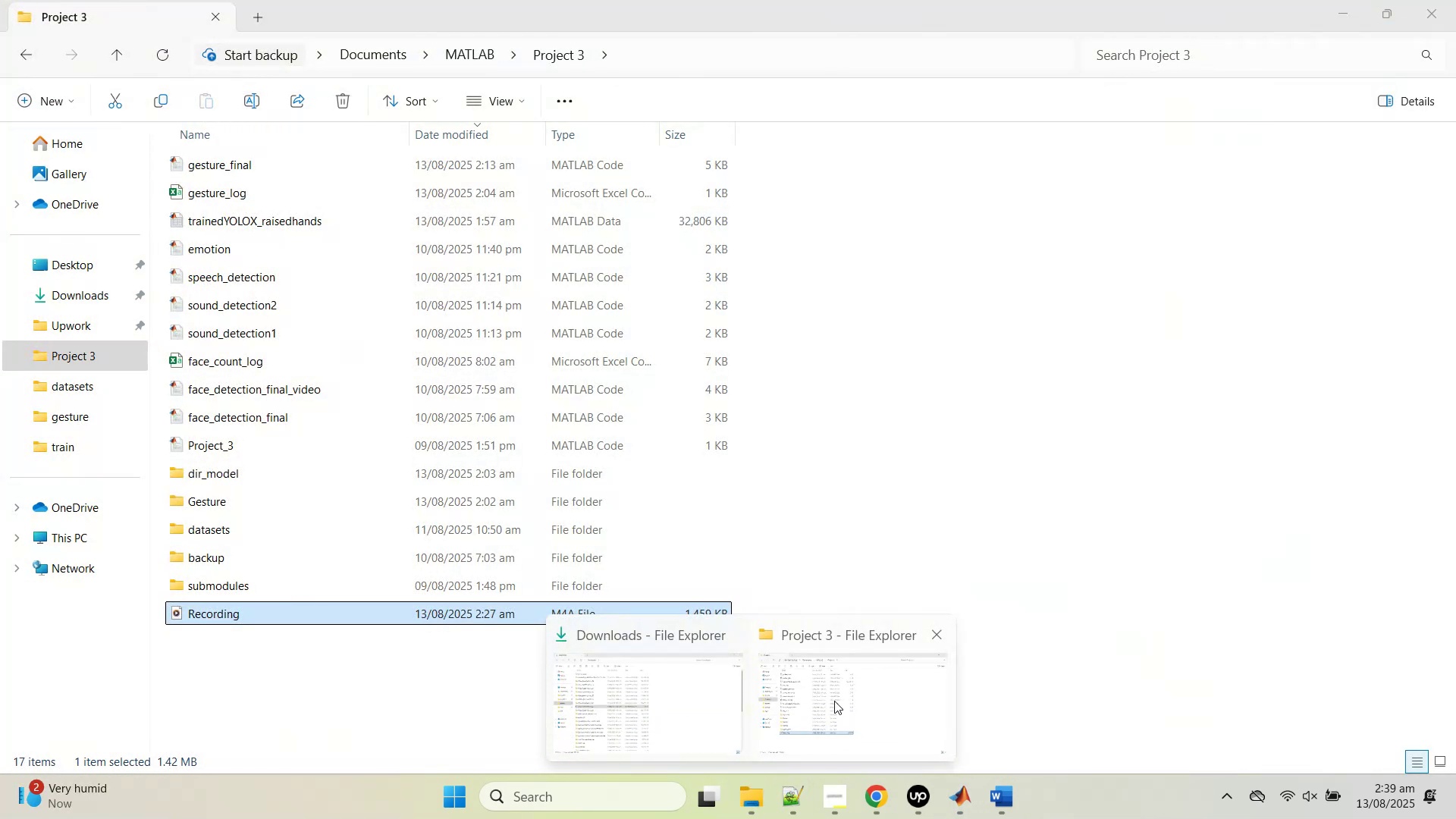 
wait(5.15)
 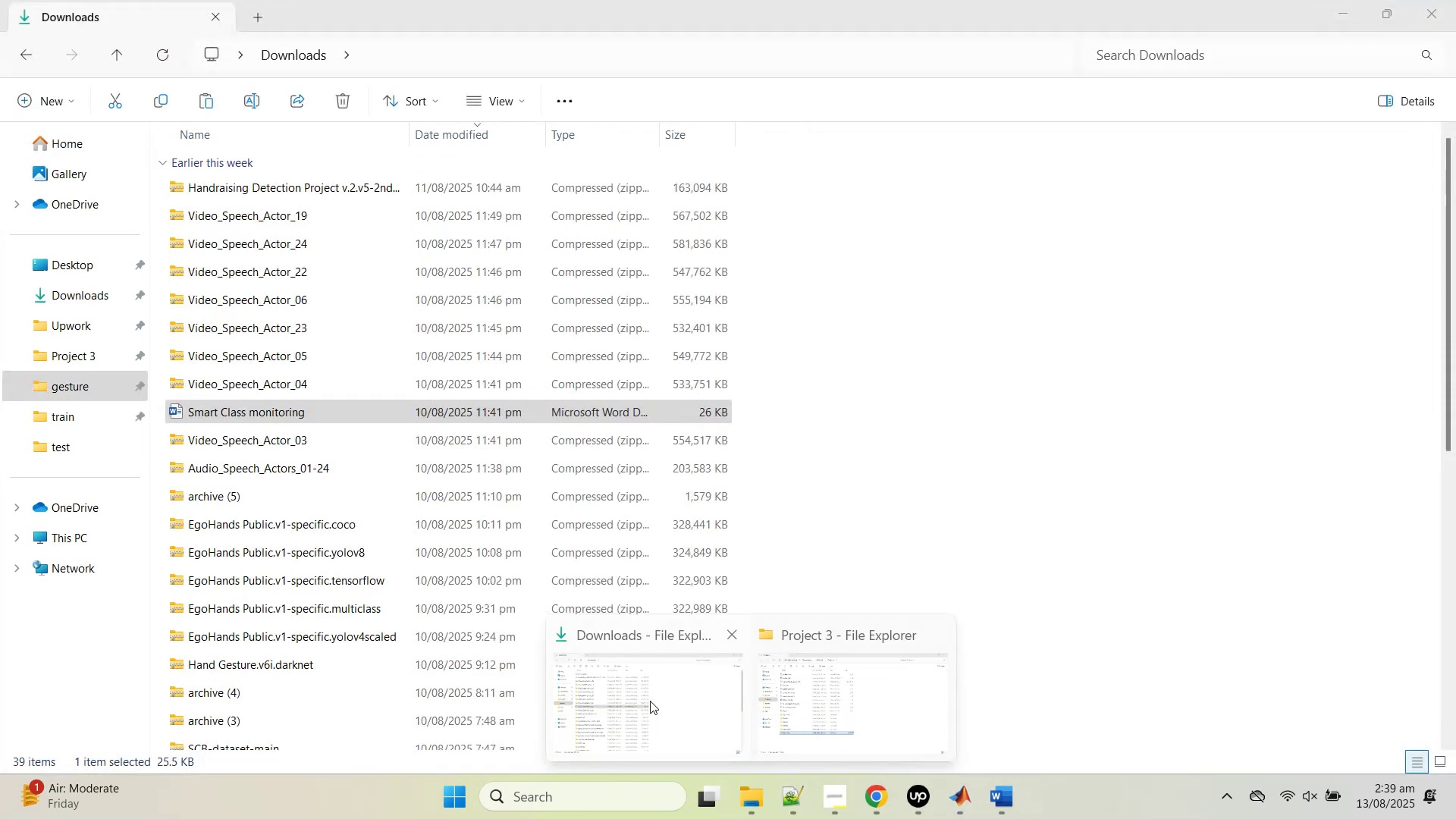 
left_click([888, 479])
 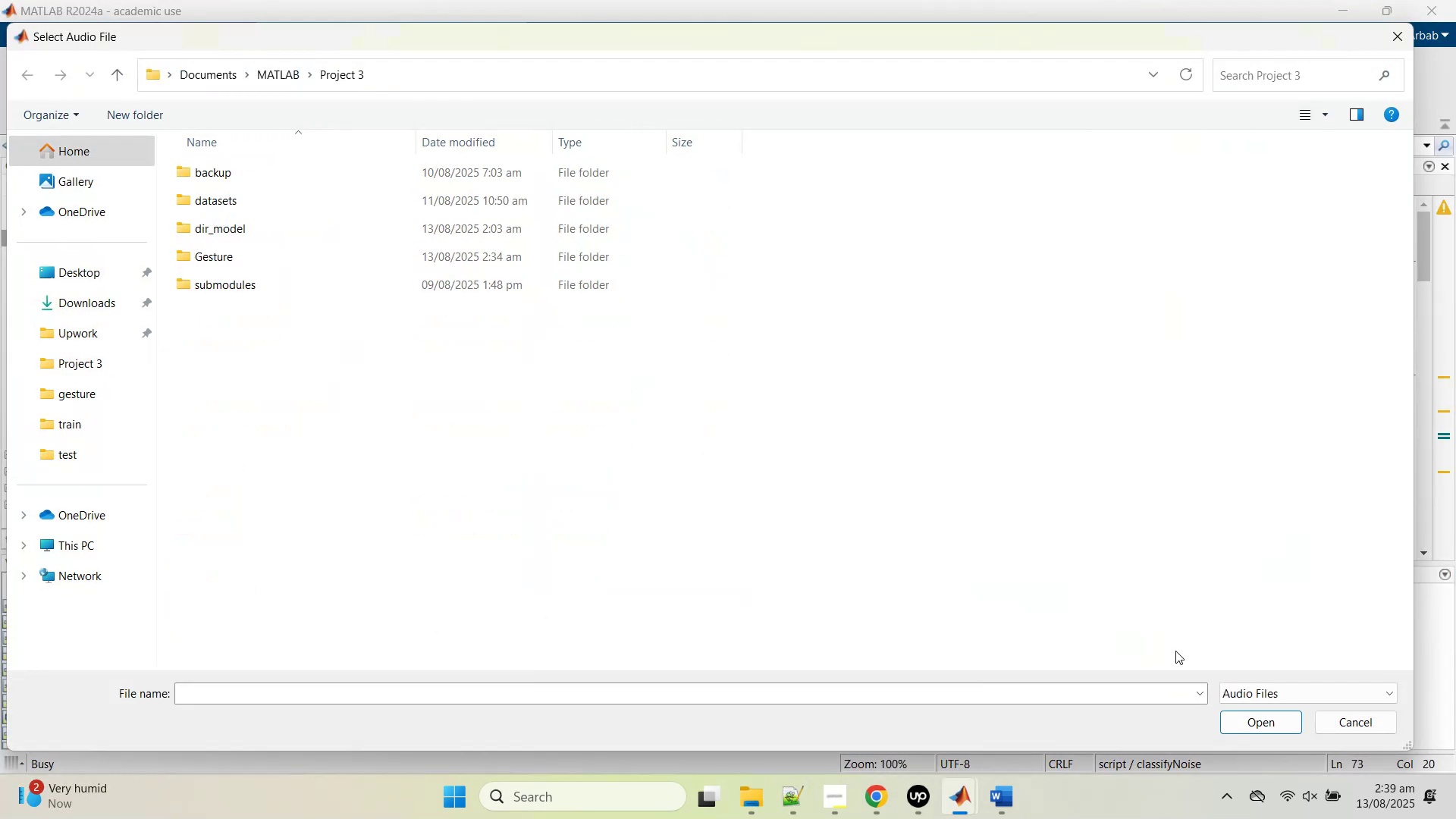 
left_click([1241, 691])
 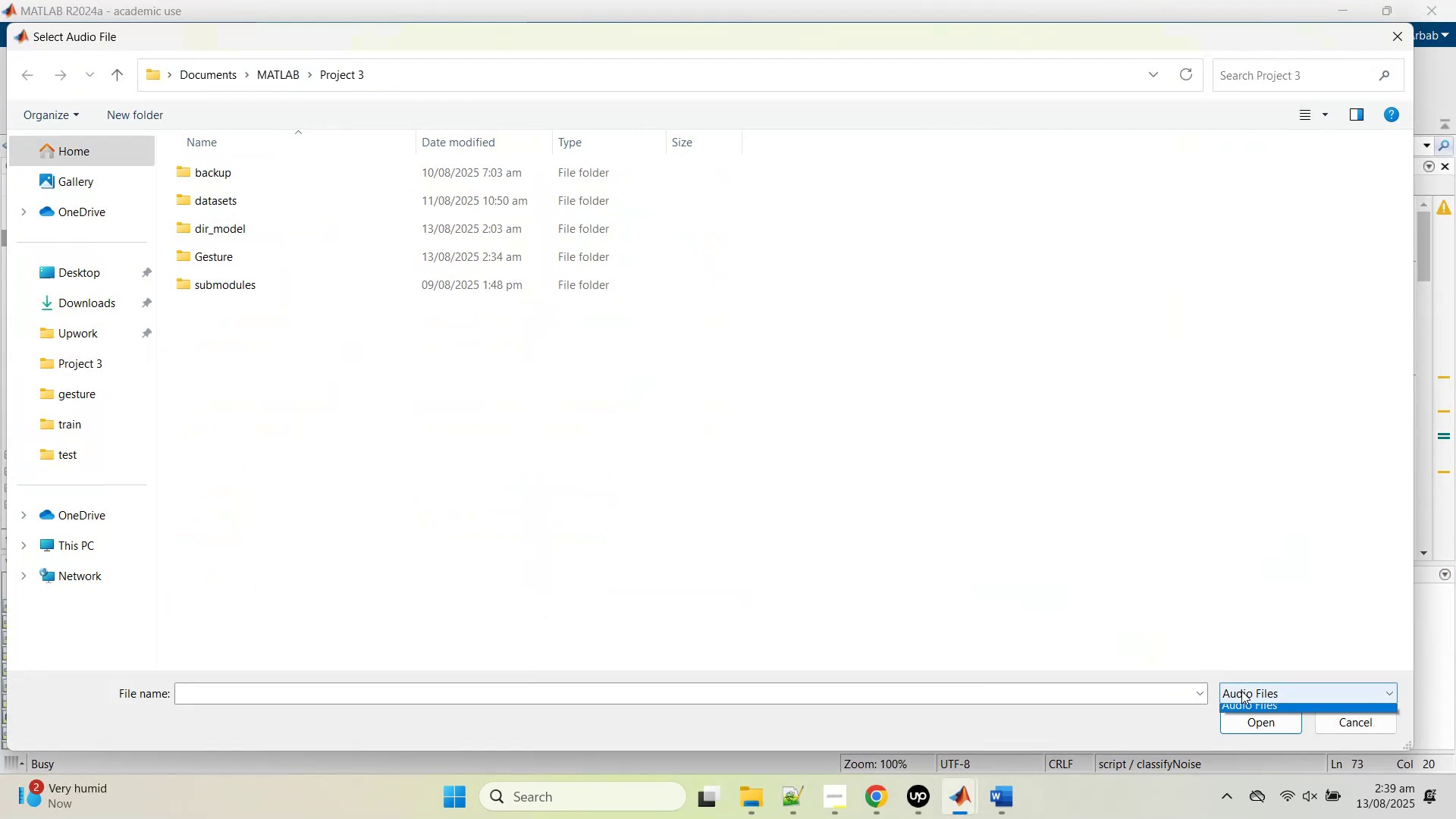 
left_click([1241, 691])
 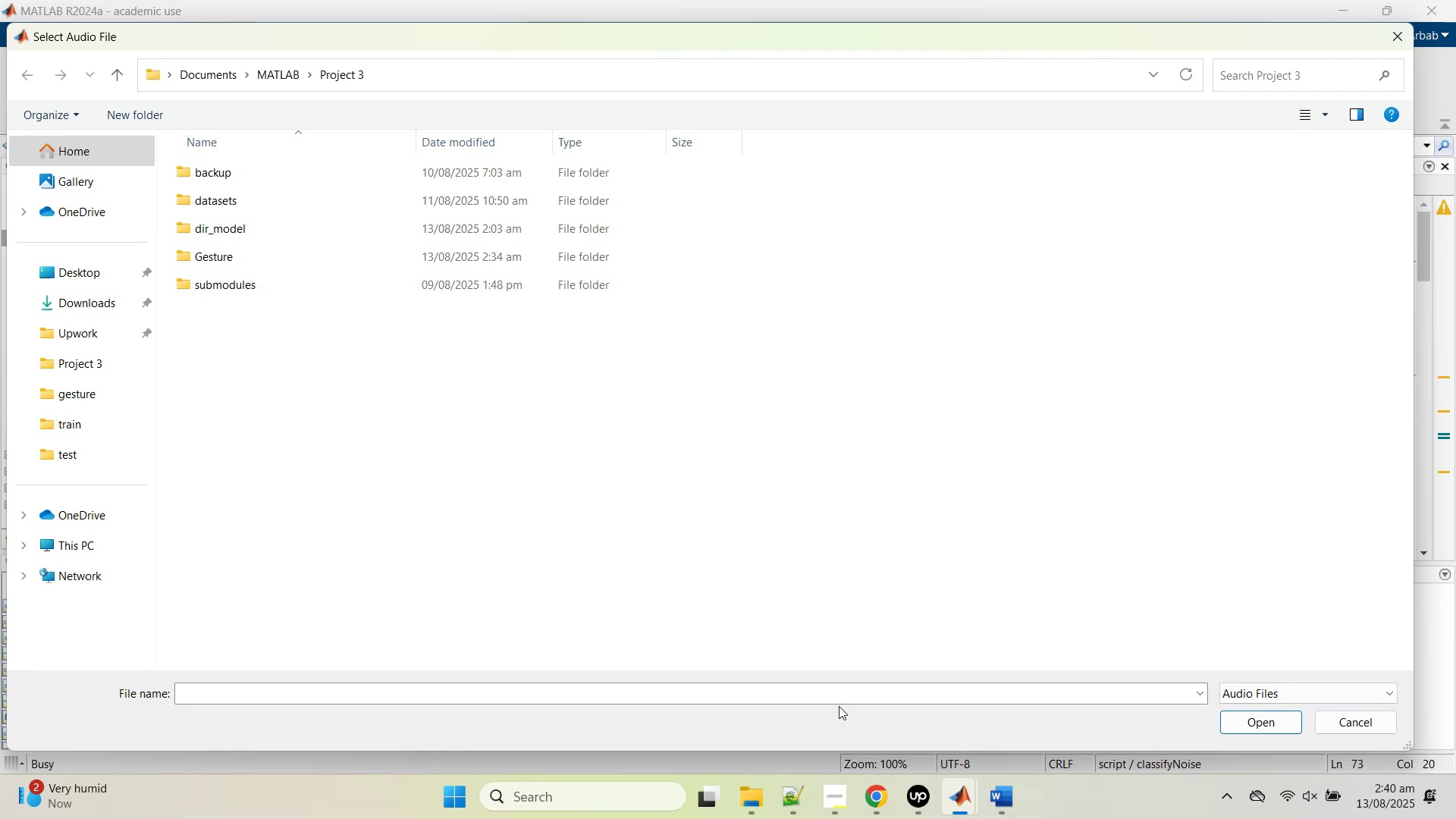 
left_click([1341, 728])
 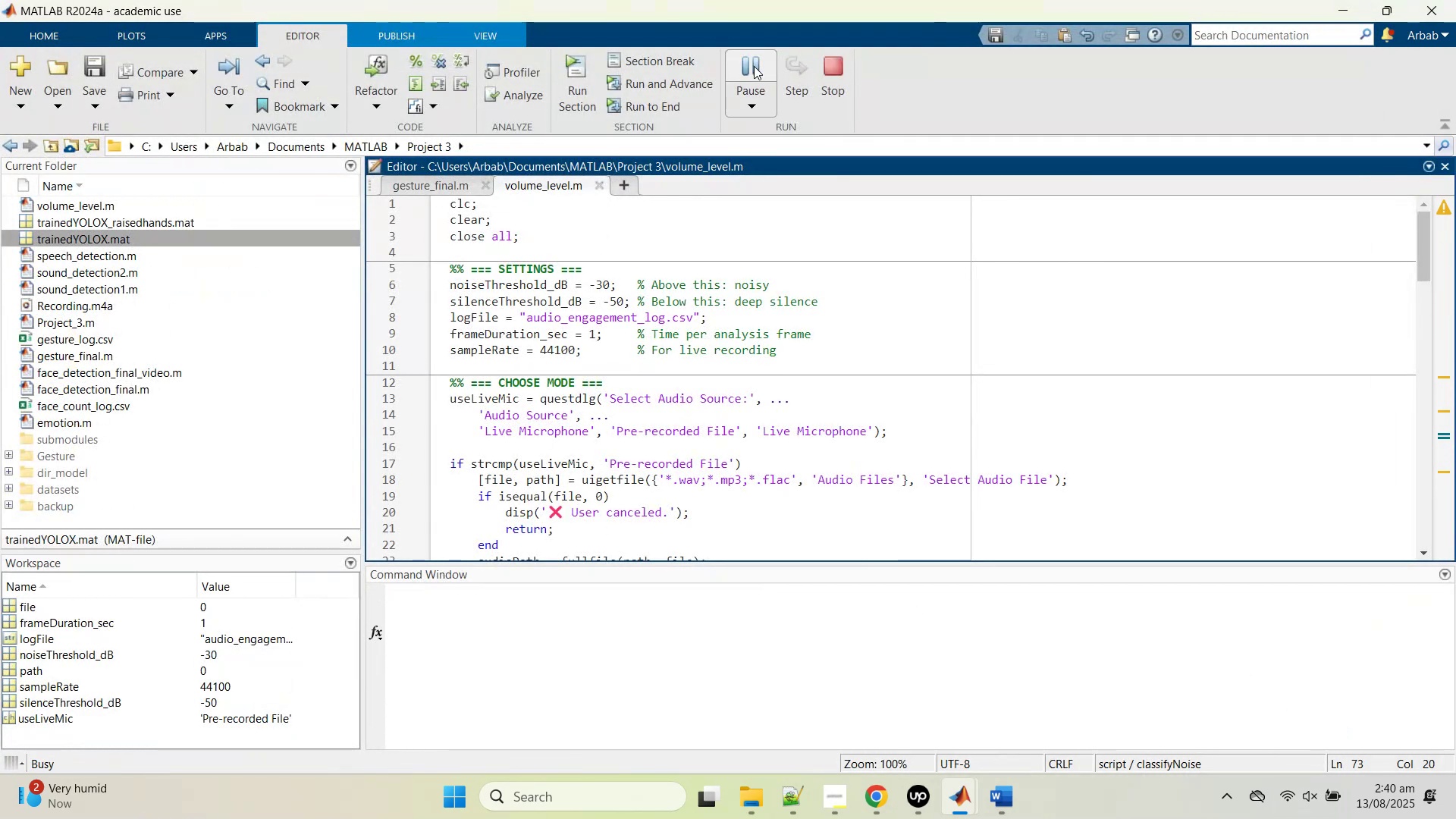 
left_click([686, 307])
 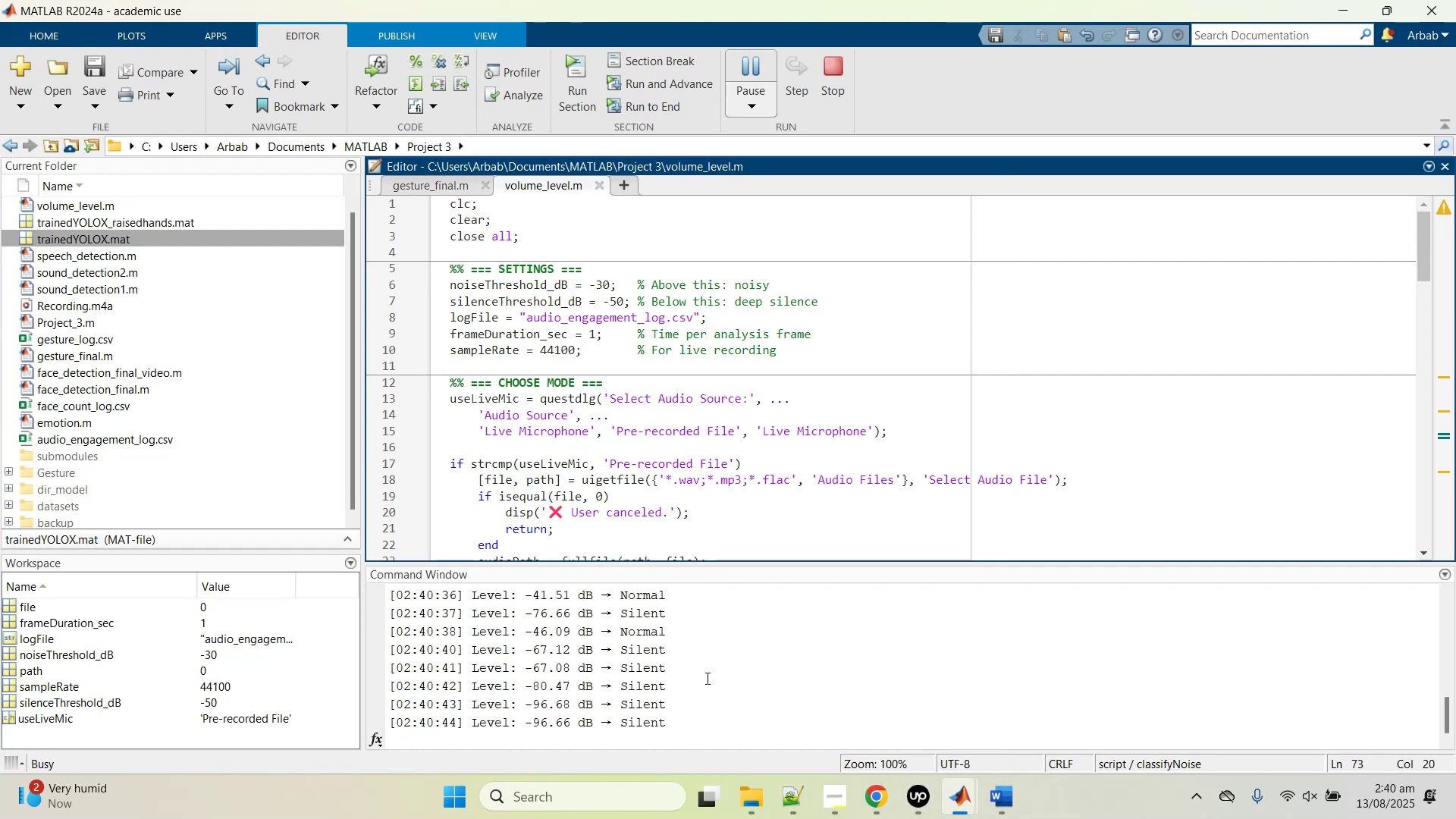 
wait(45.21)
 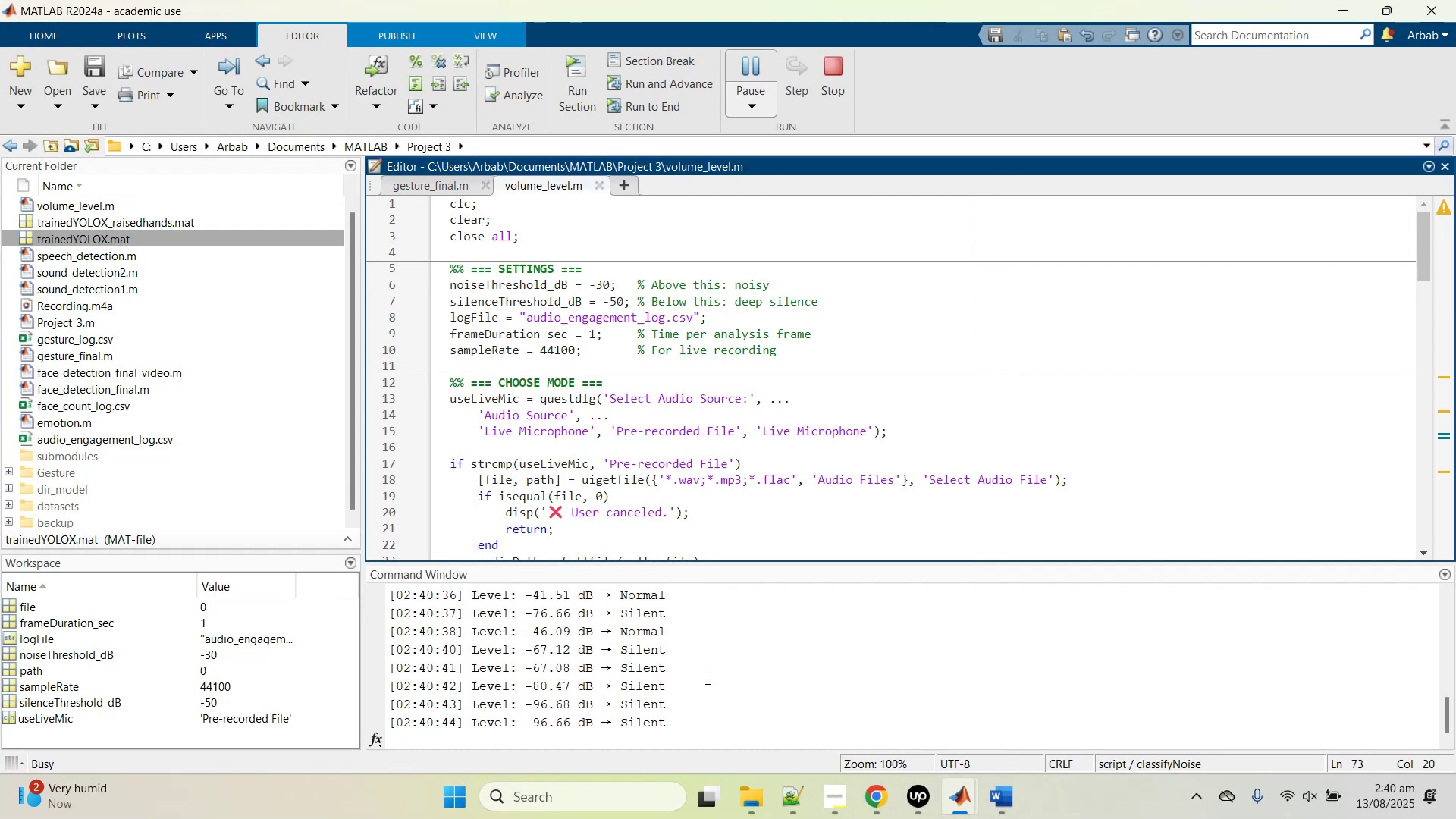 
left_click([840, 64])
 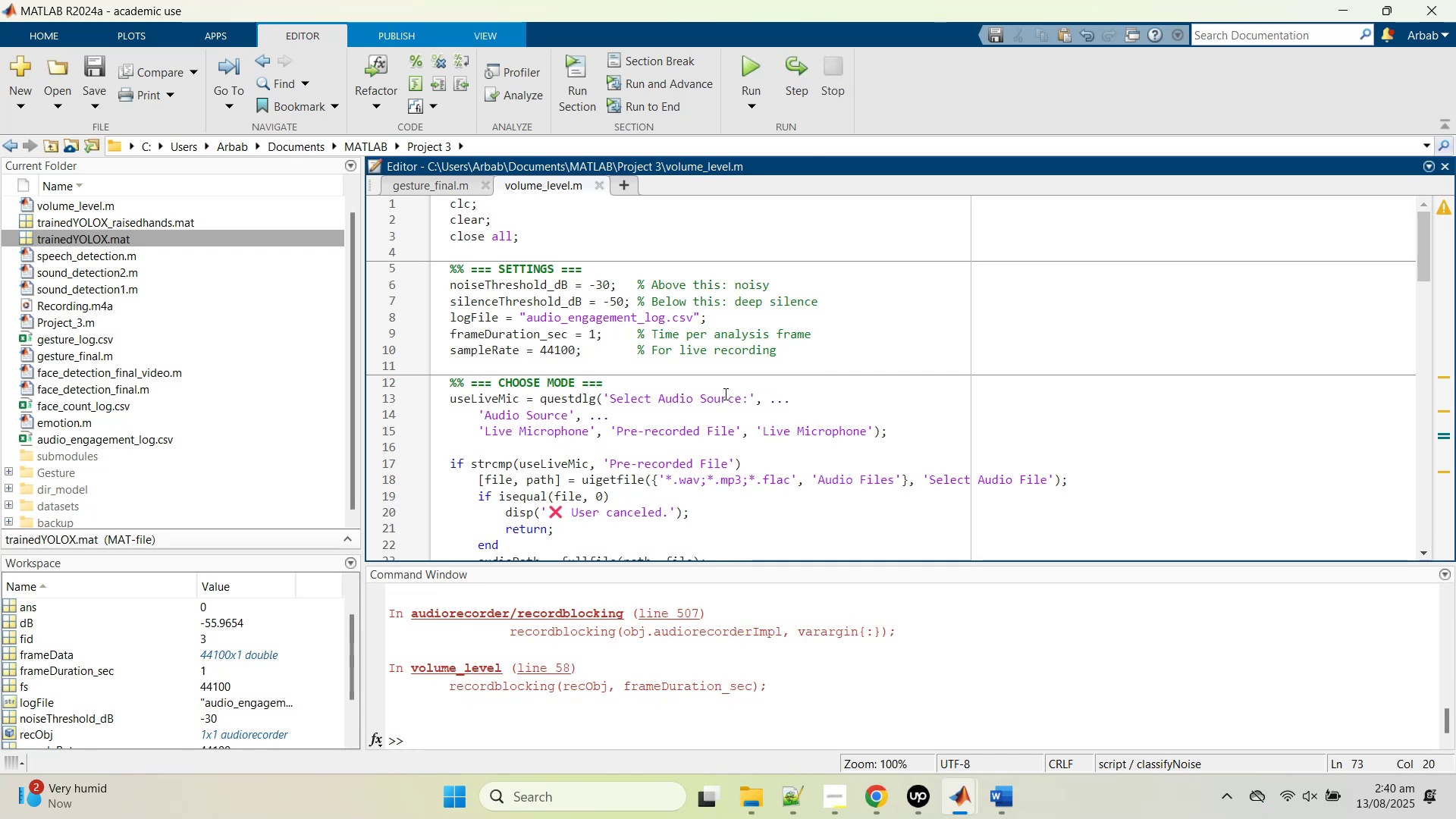 
wait(5.52)
 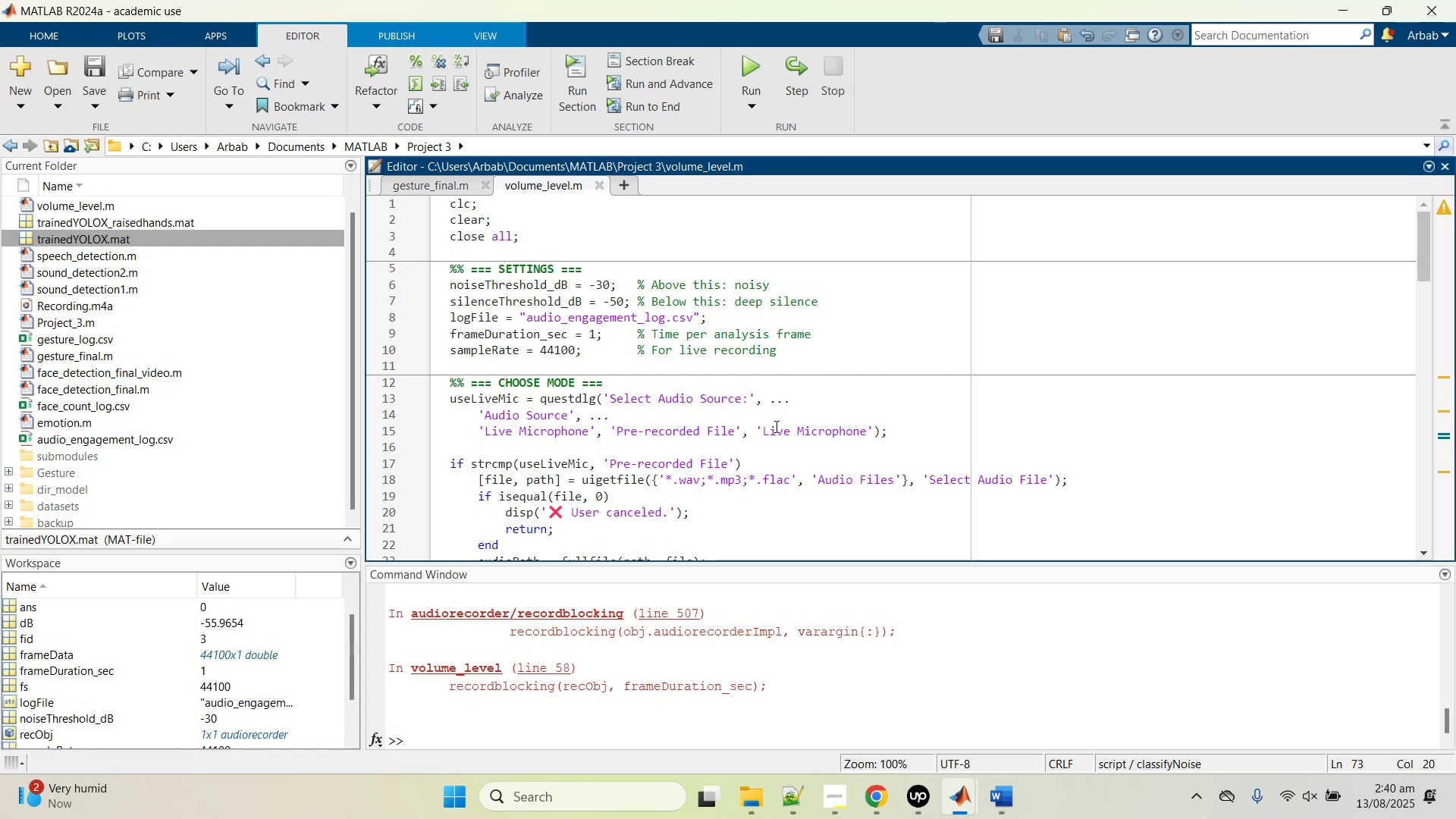 
scroll: coordinate [723, 404], scroll_direction: down, amount: 4.0
 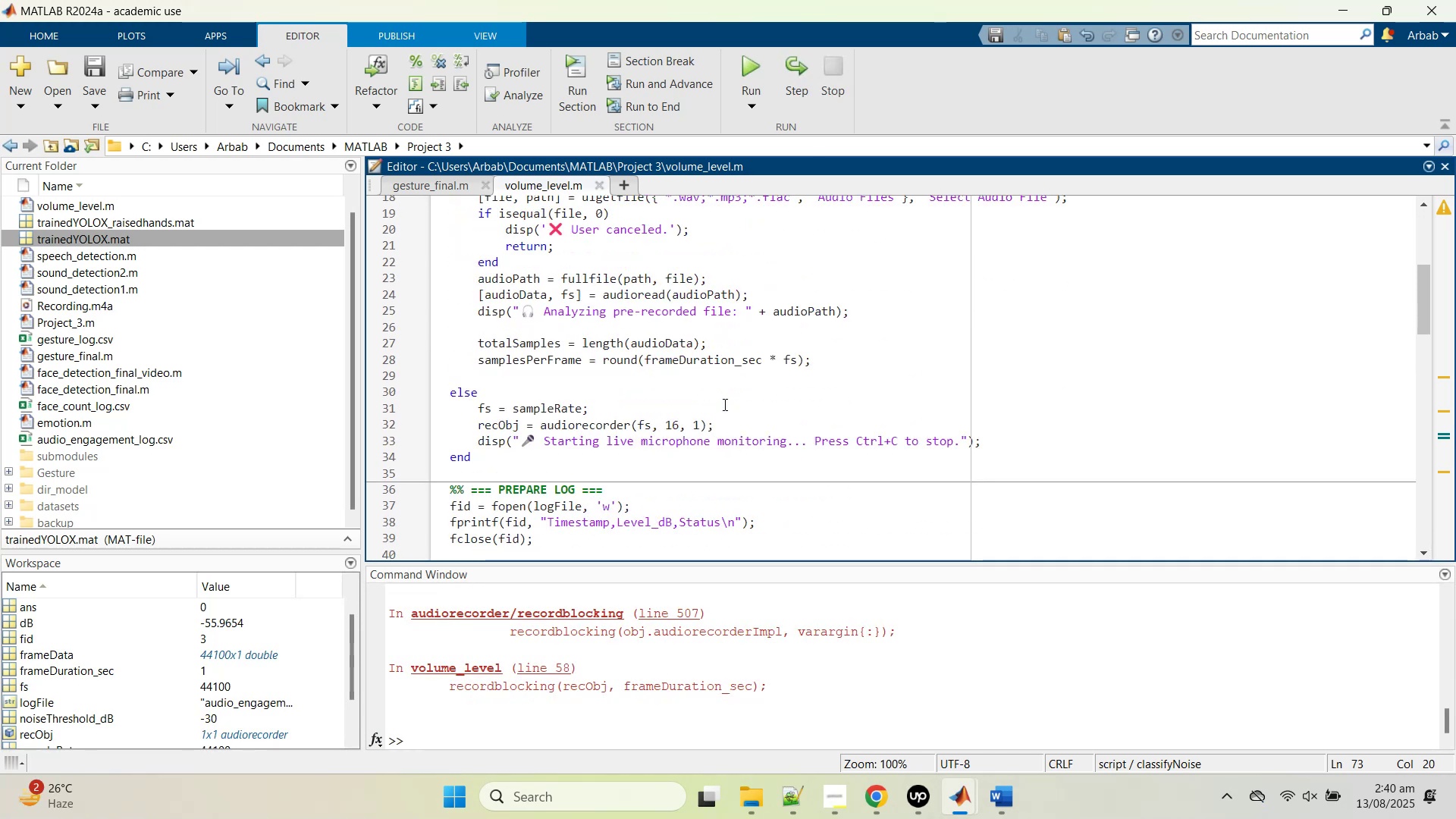 
scroll: coordinate [723, 405], scroll_direction: up, amount: 7.0
 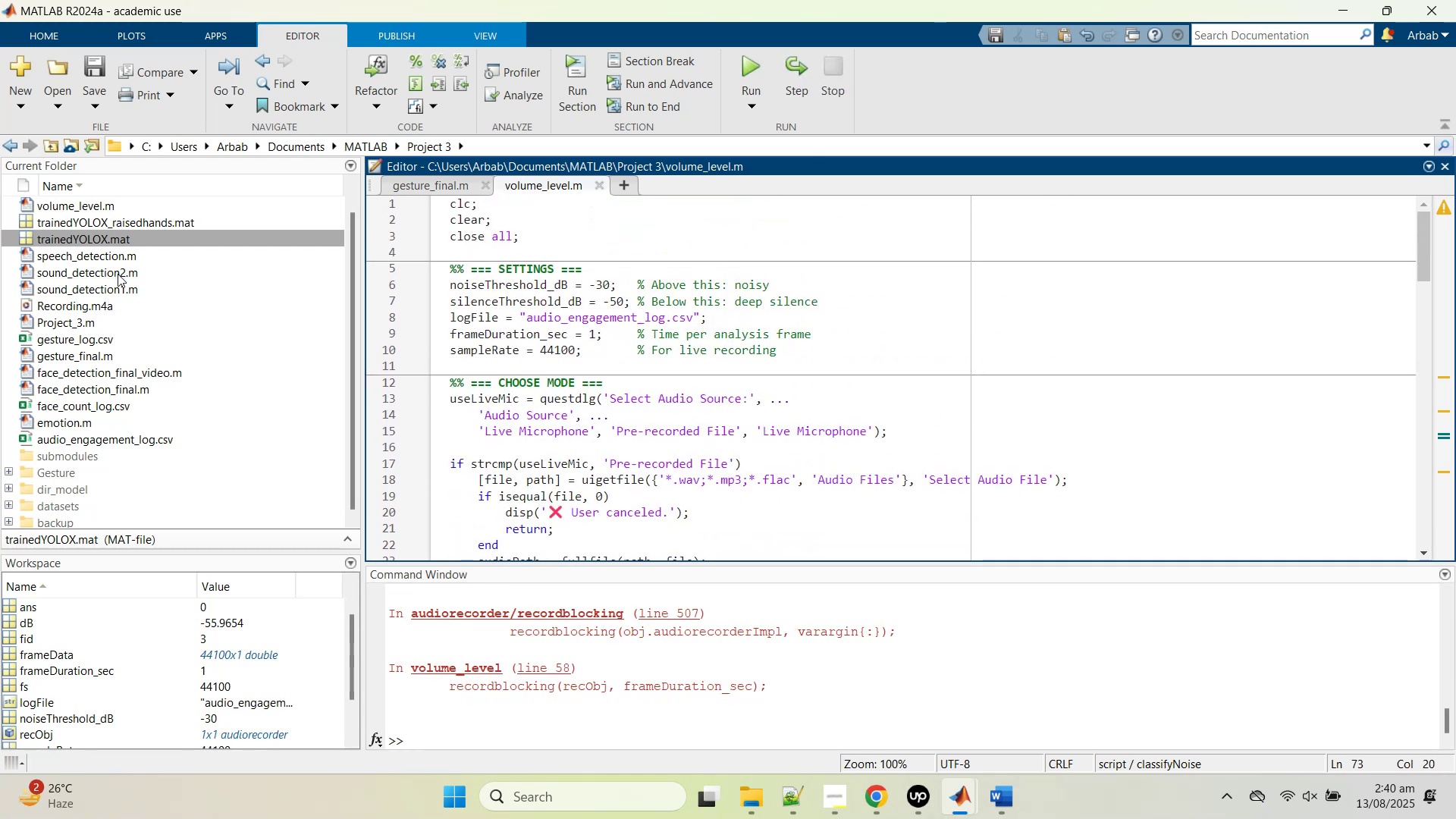 
double_click([105, 290])
 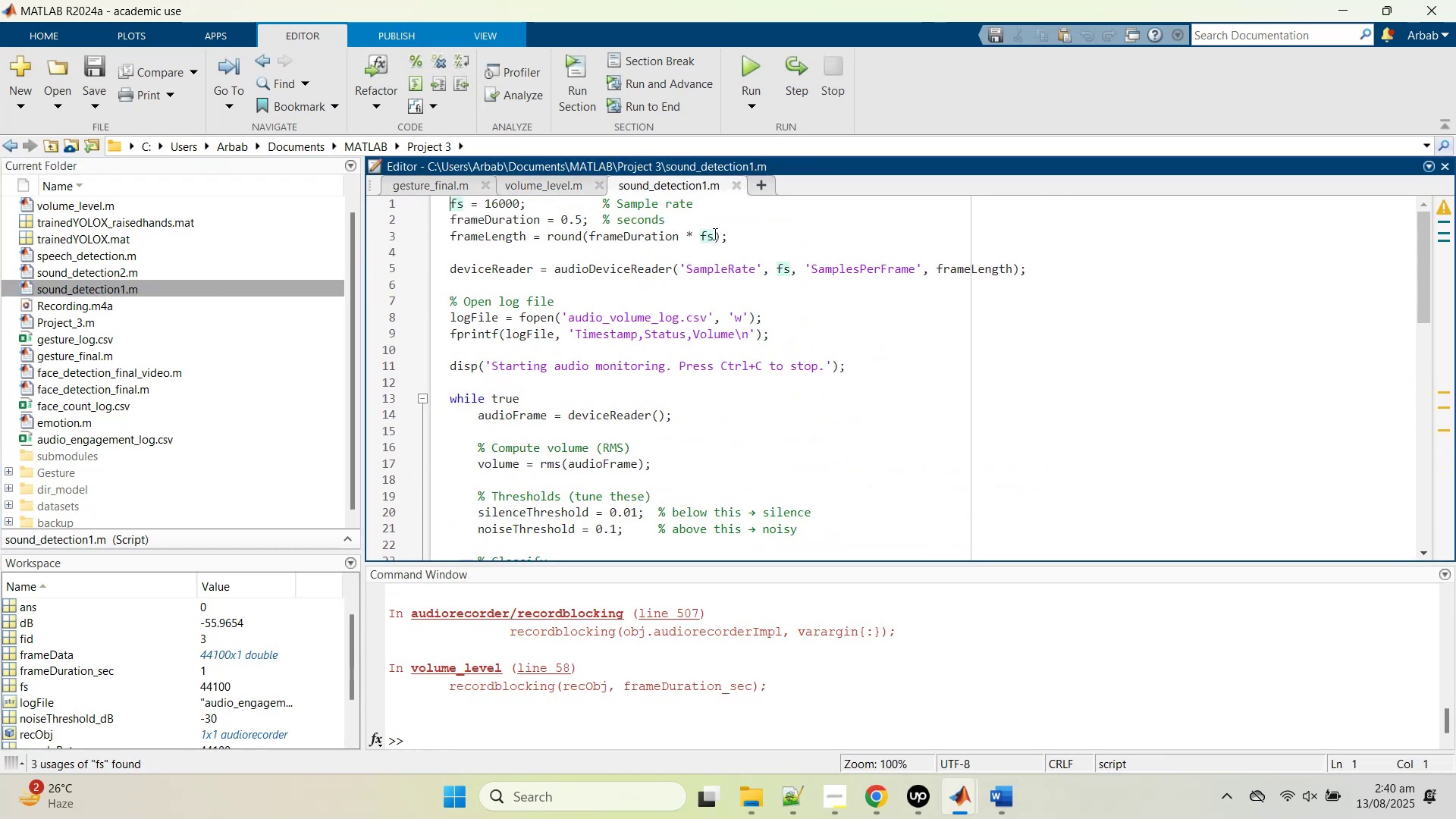 
scroll: coordinate [675, 371], scroll_direction: up, amount: 5.0
 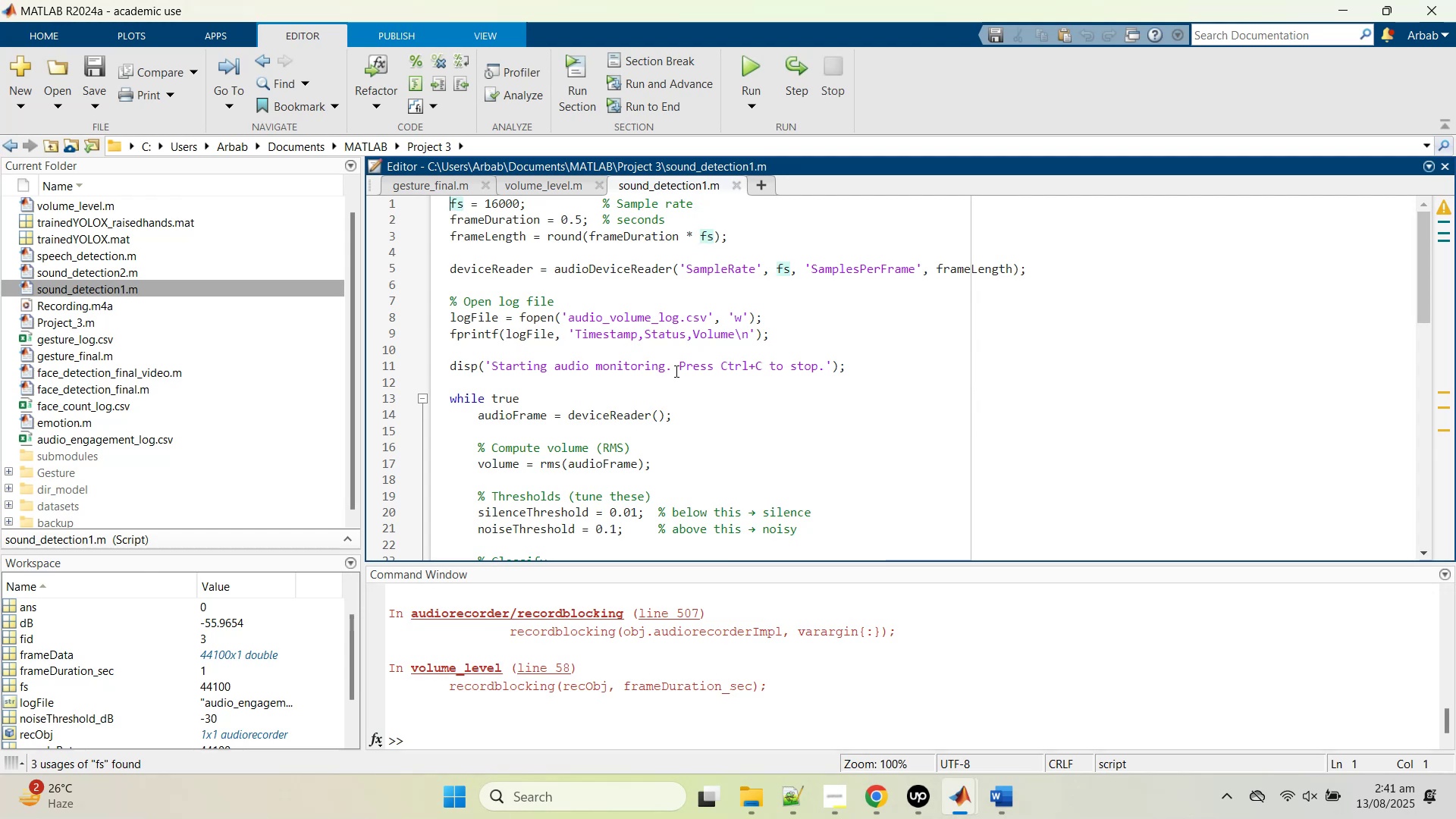 
wait(5.43)
 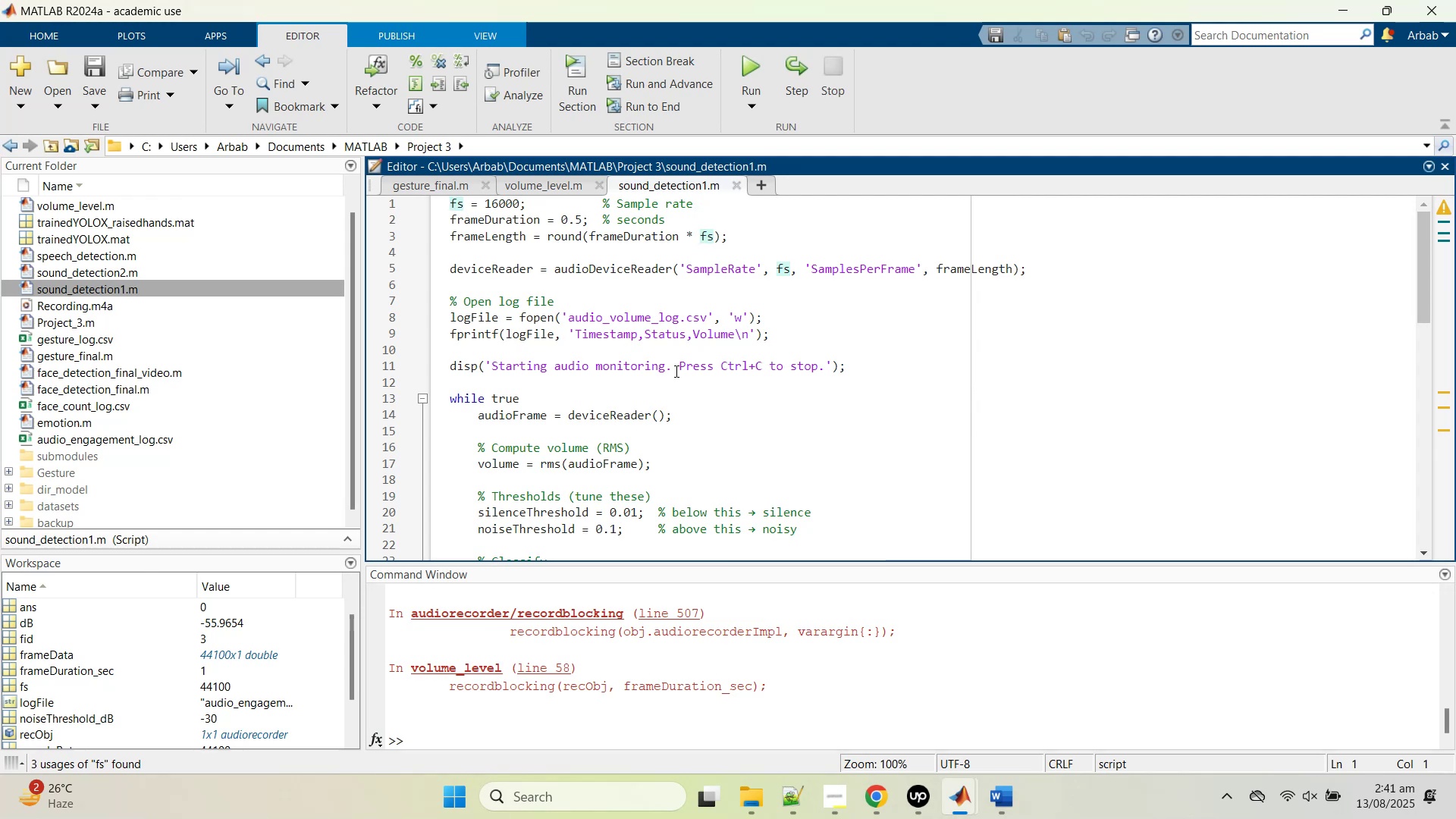 
mouse_move([729, 92])
 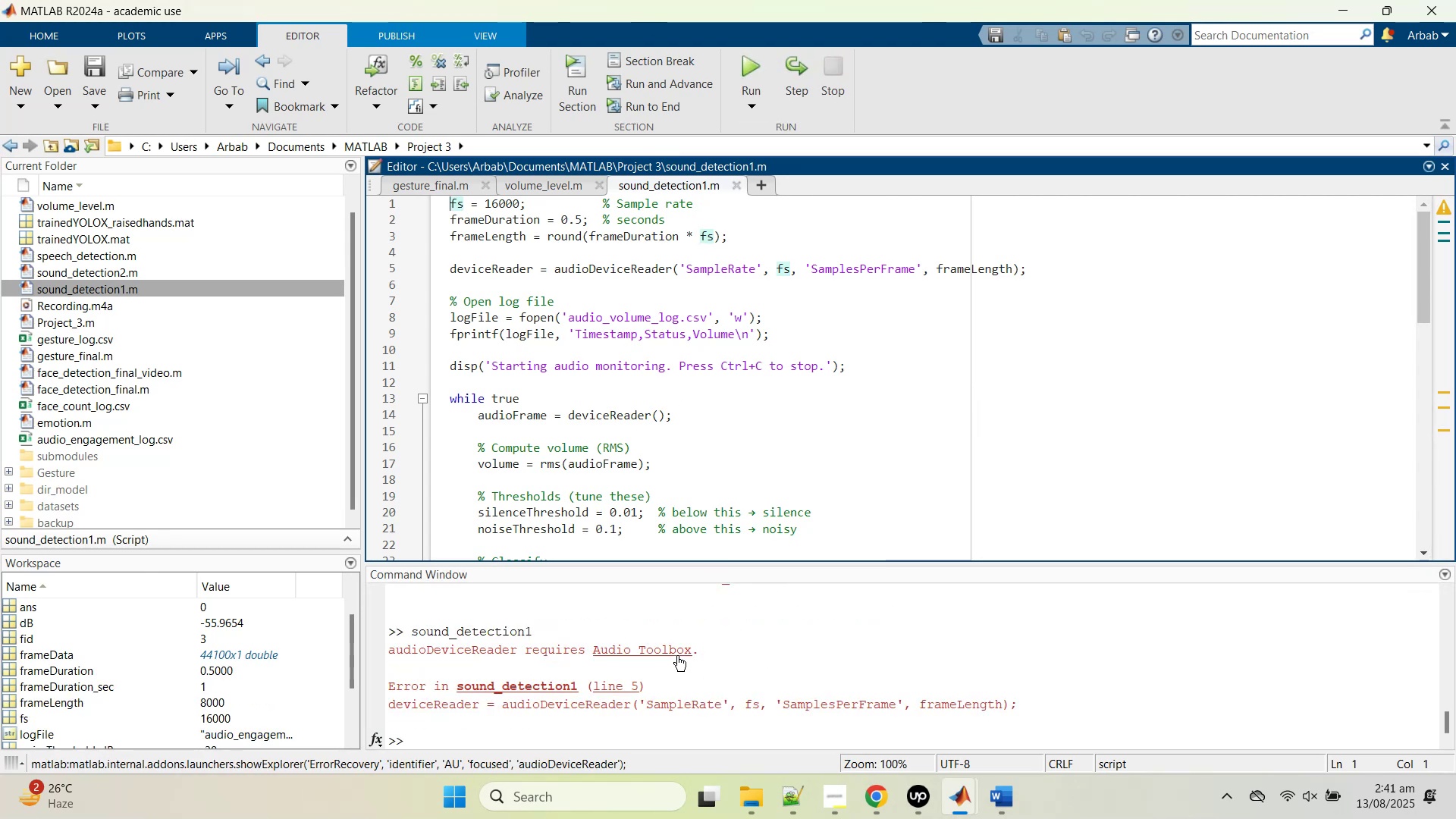 
left_click([674, 653])
 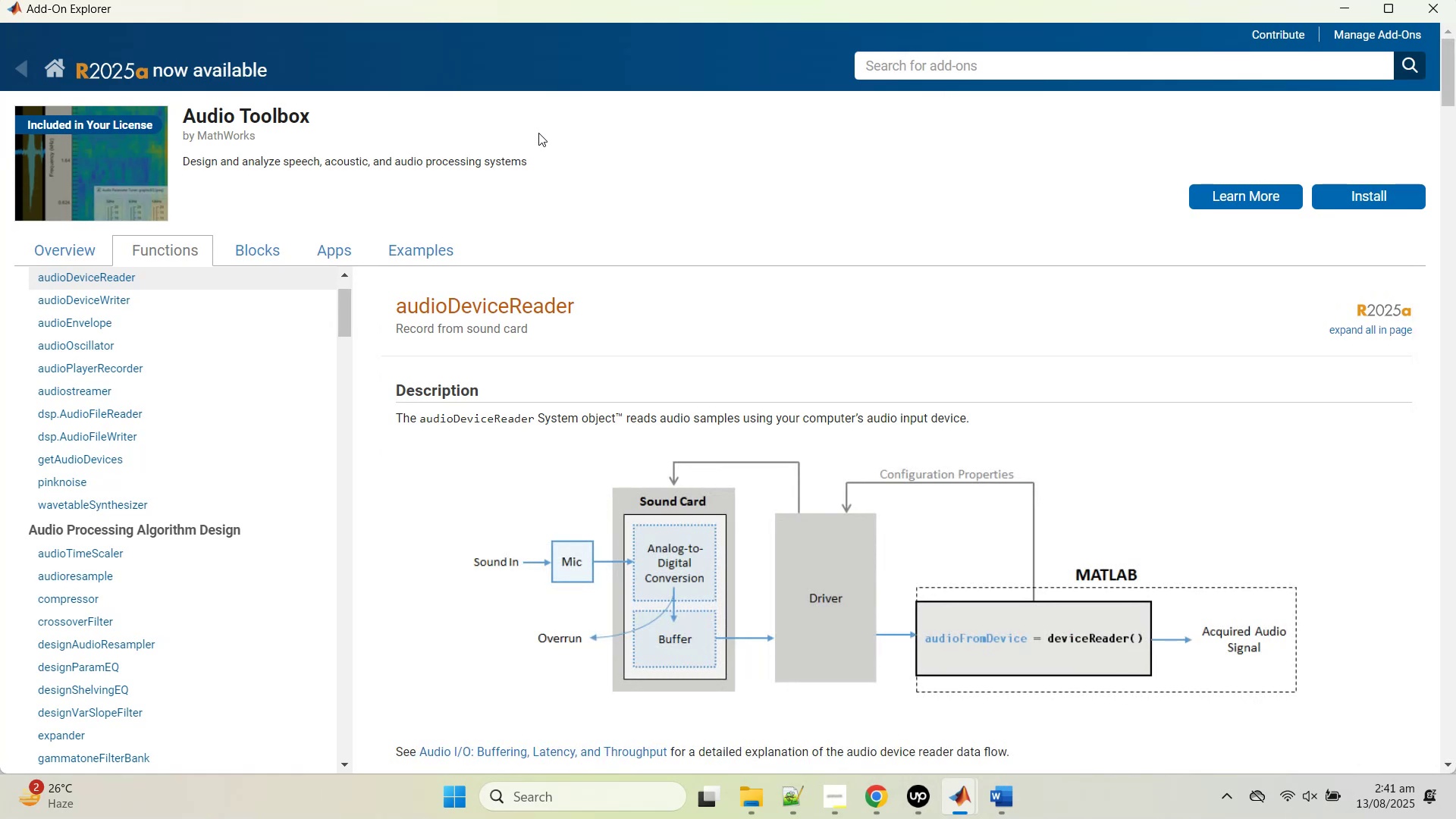 
wait(25.08)
 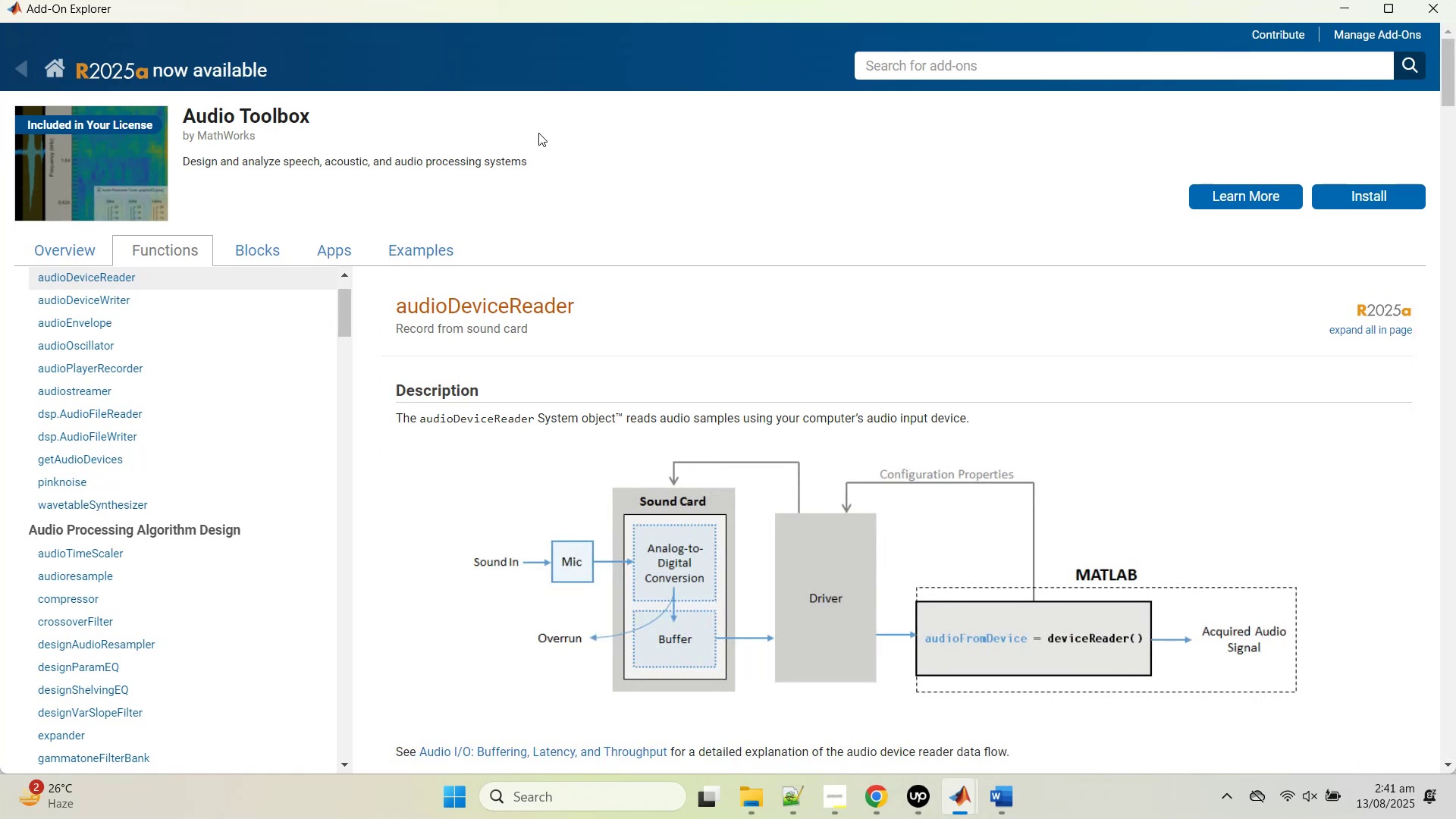 
left_click([1345, 8])
 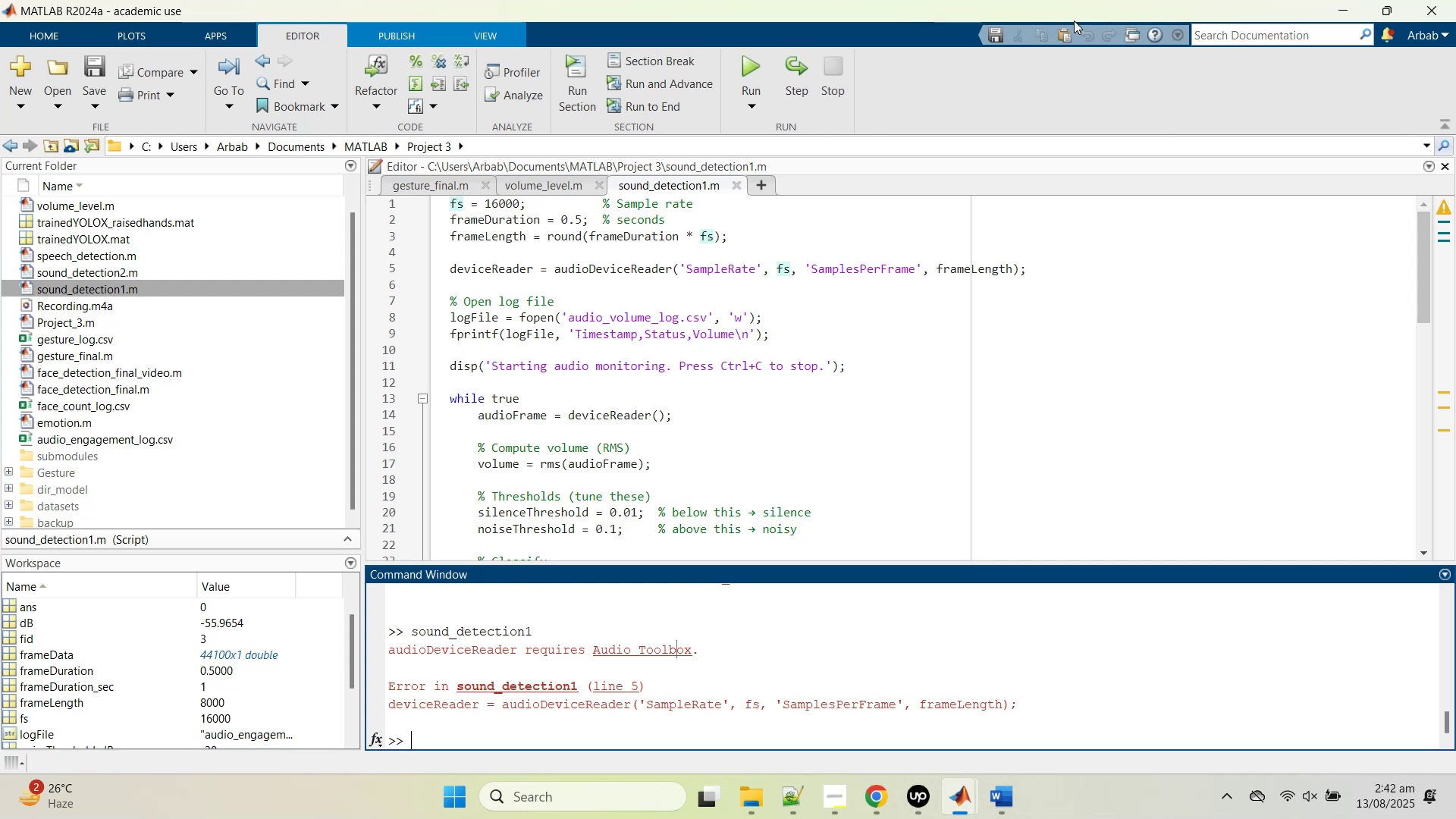 
wait(57.69)
 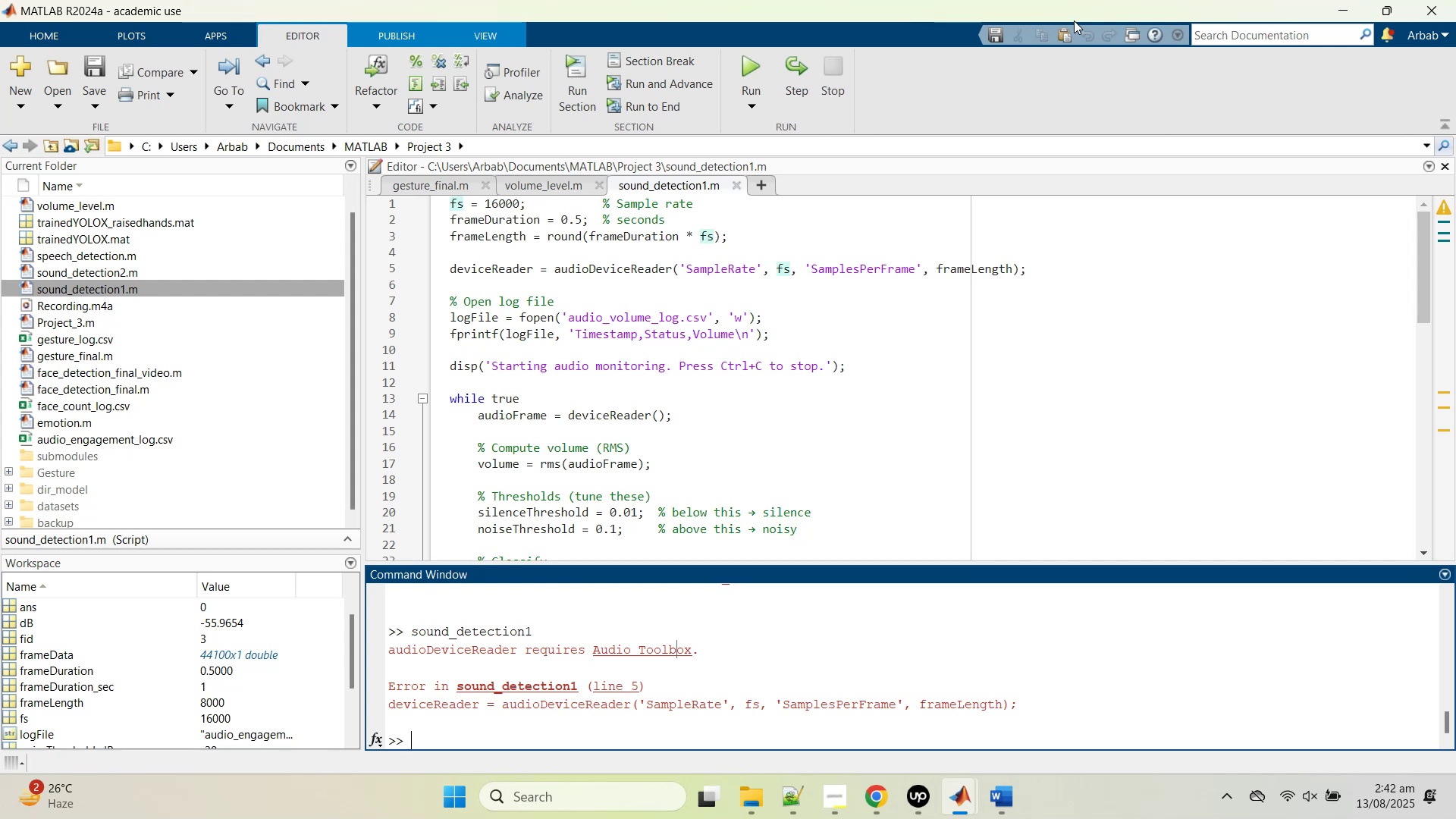 
left_click([962, 796])
 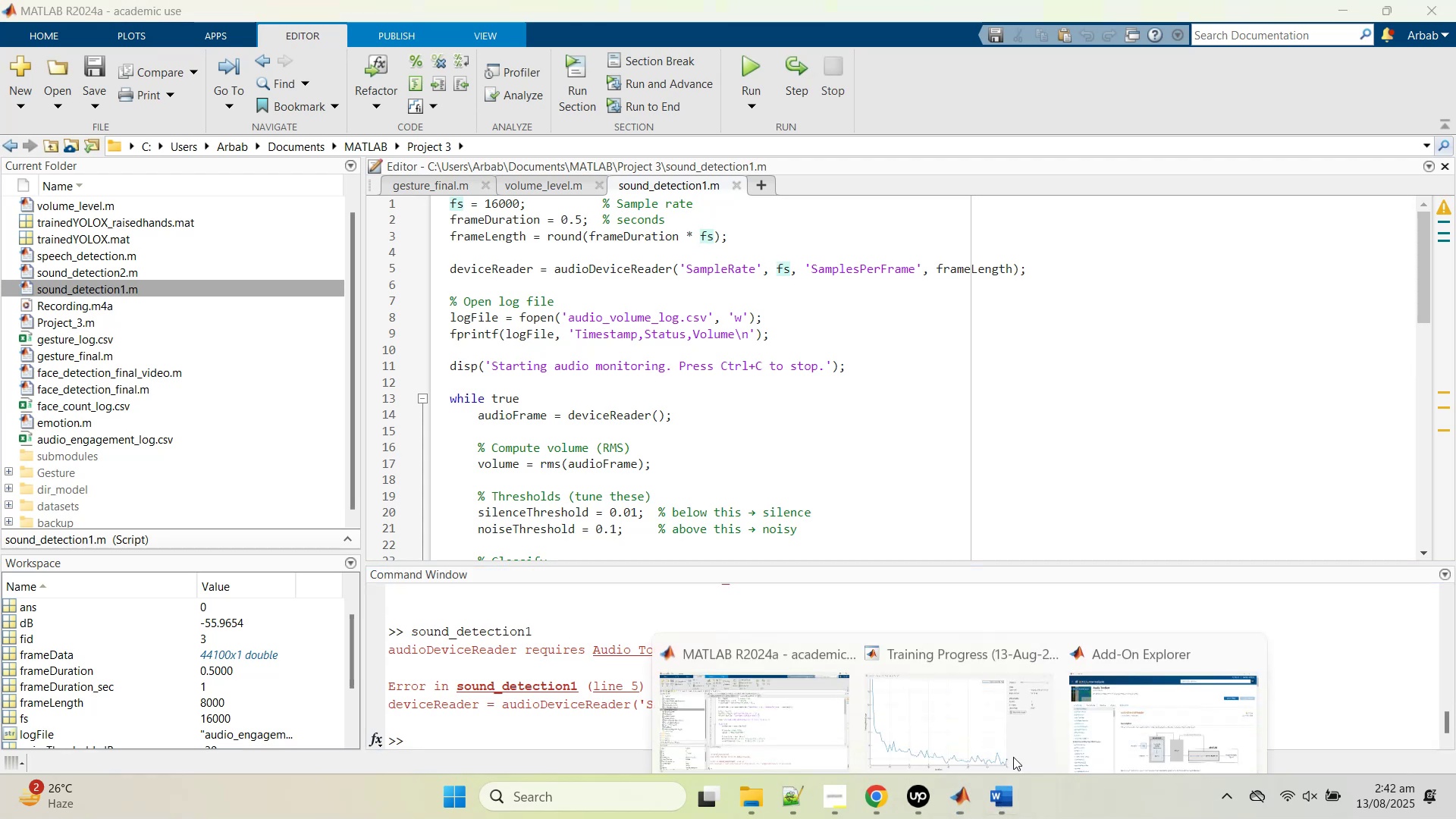 
left_click([1137, 689])
 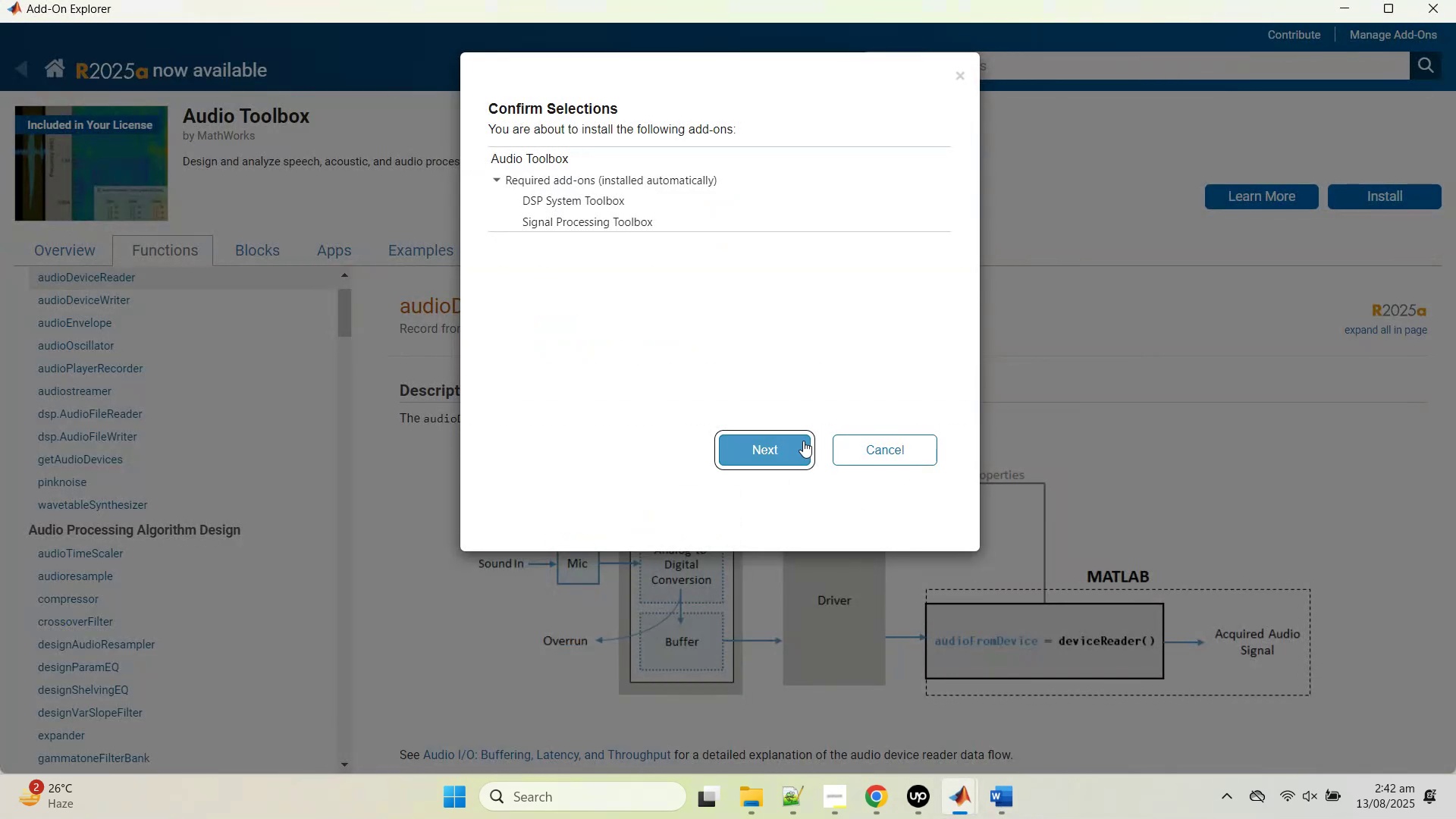 
left_click([803, 441])
 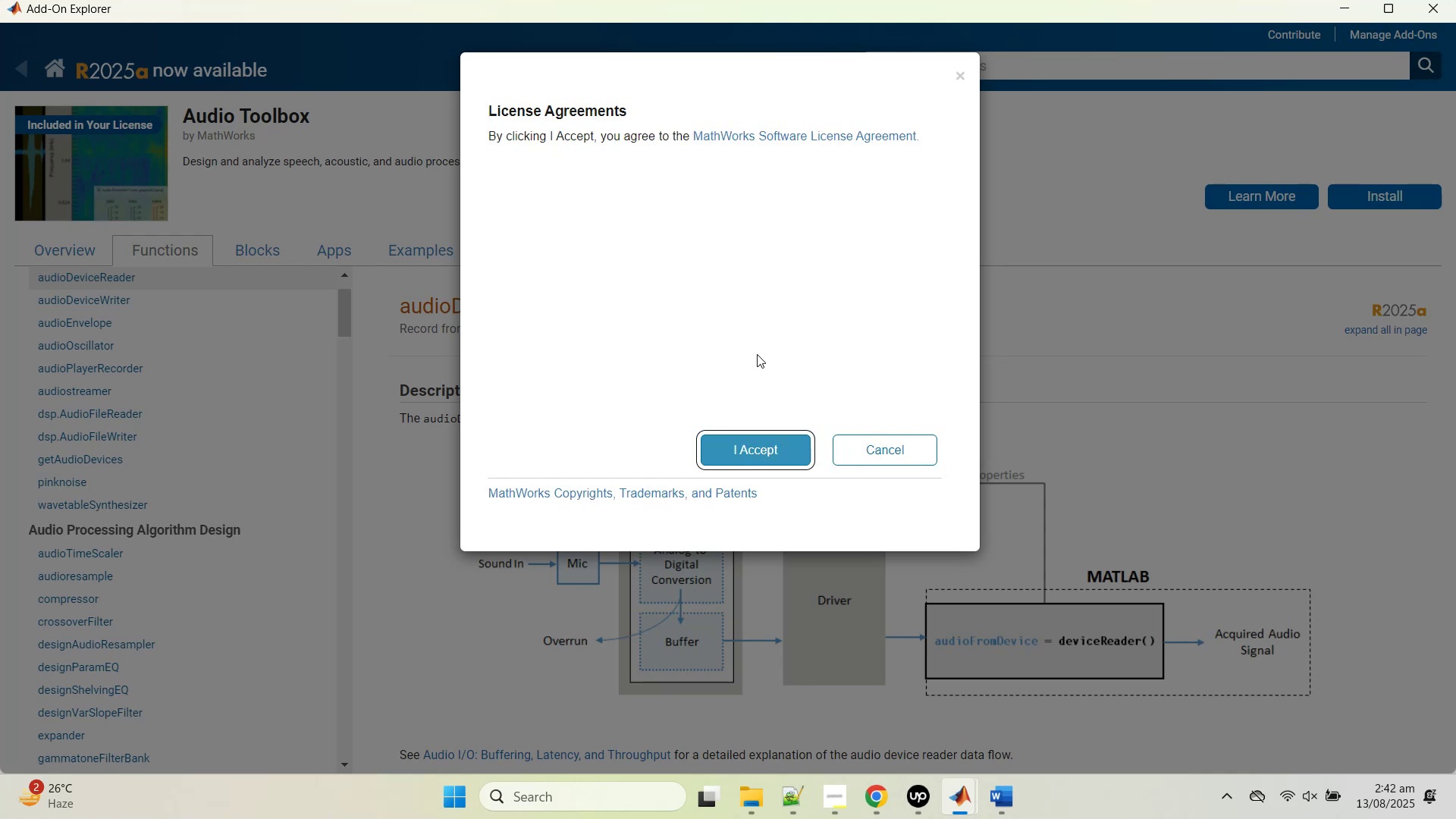 
wait(20.78)
 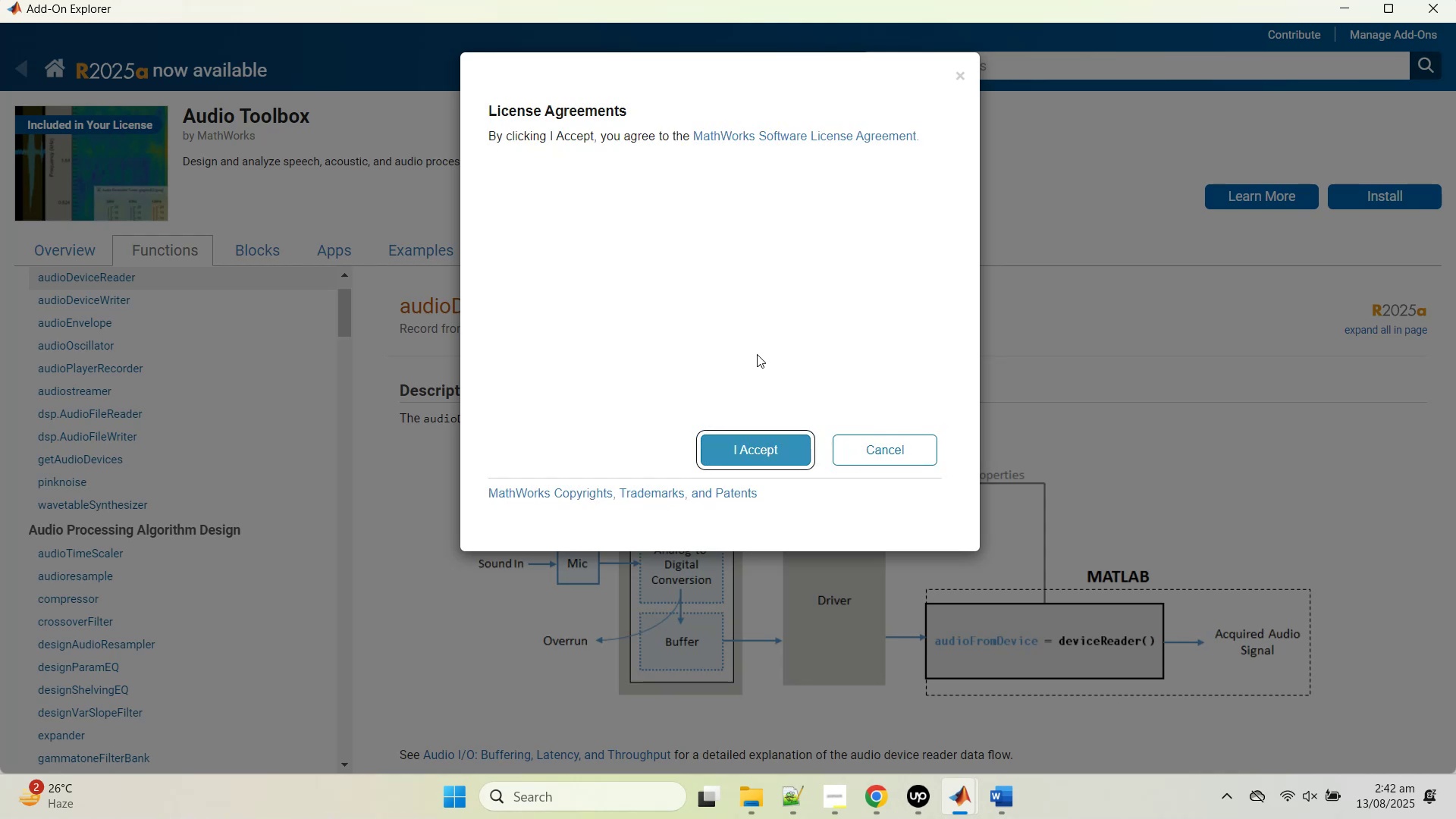 
left_click([757, 437])
 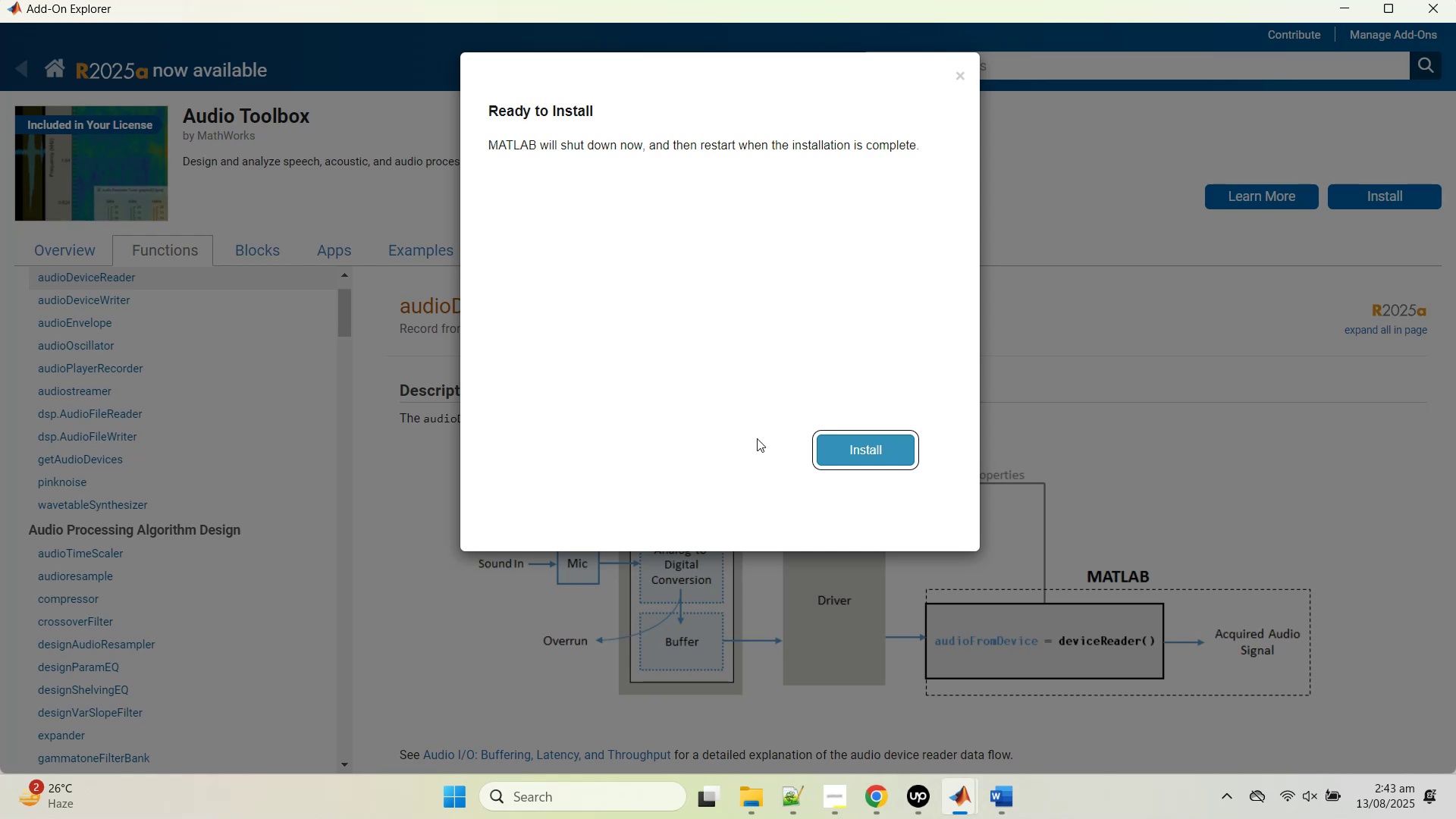 
wait(21.95)
 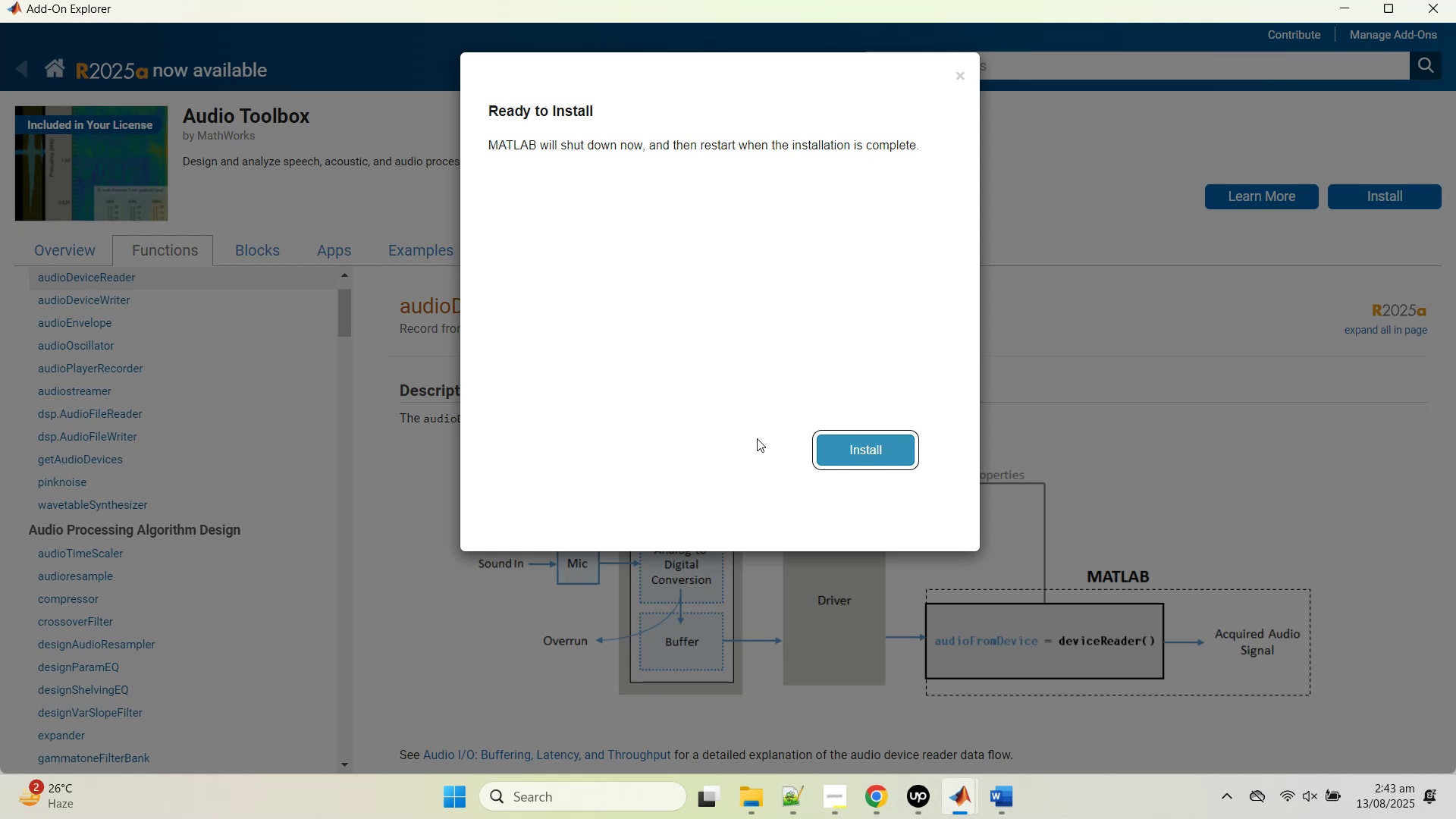 
left_click([863, 460])
 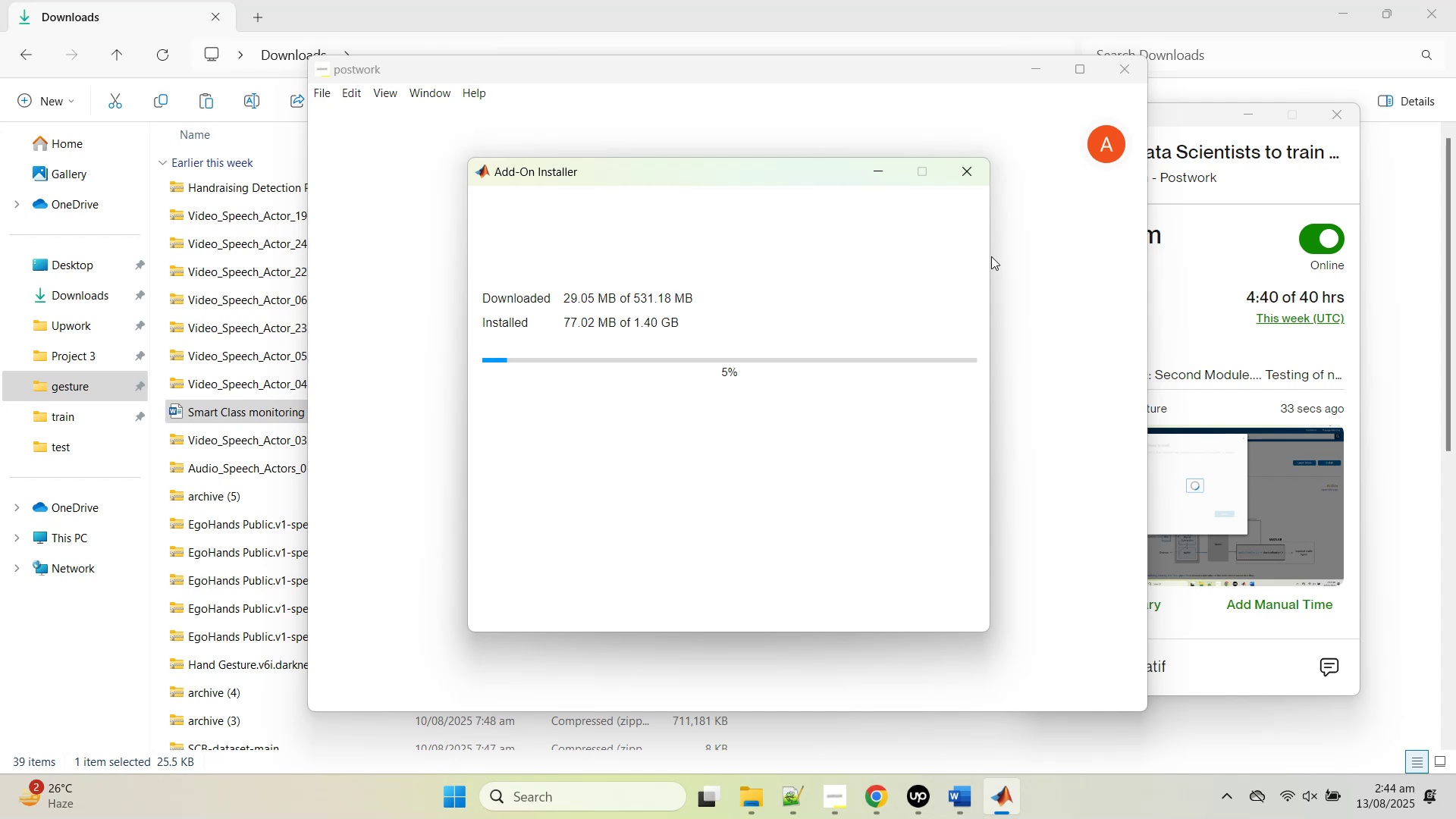 